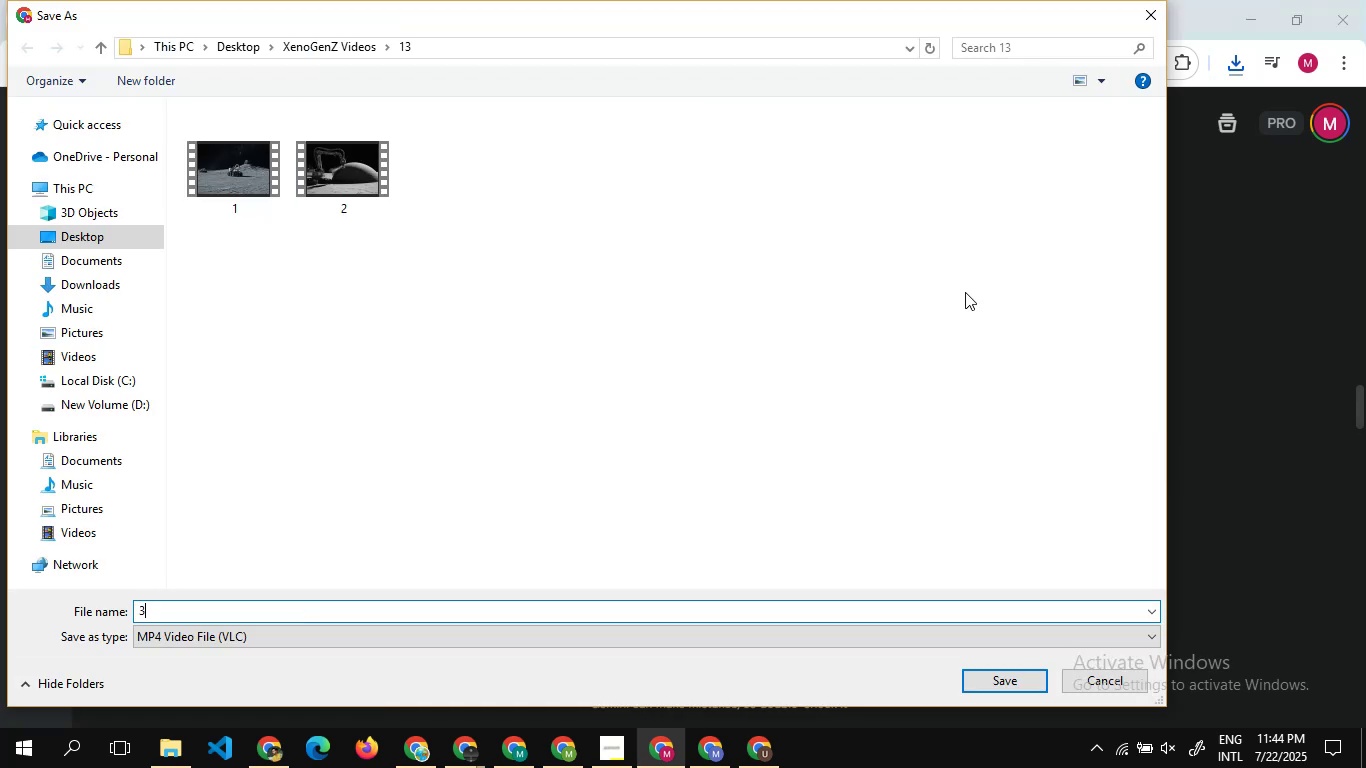 
hold_key(key=Enter, duration=0.32)
 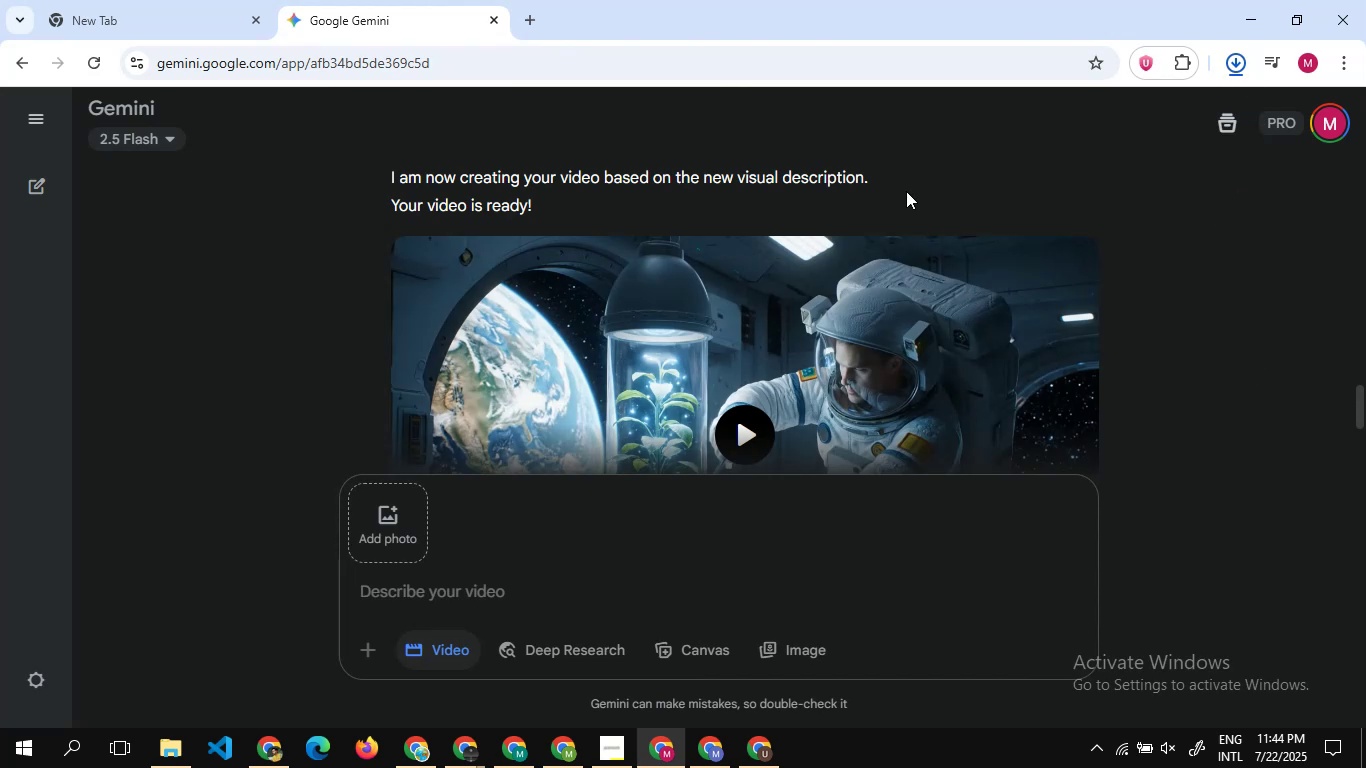 
scroll: coordinate [906, 191], scroll_direction: down, amount: 2.0
 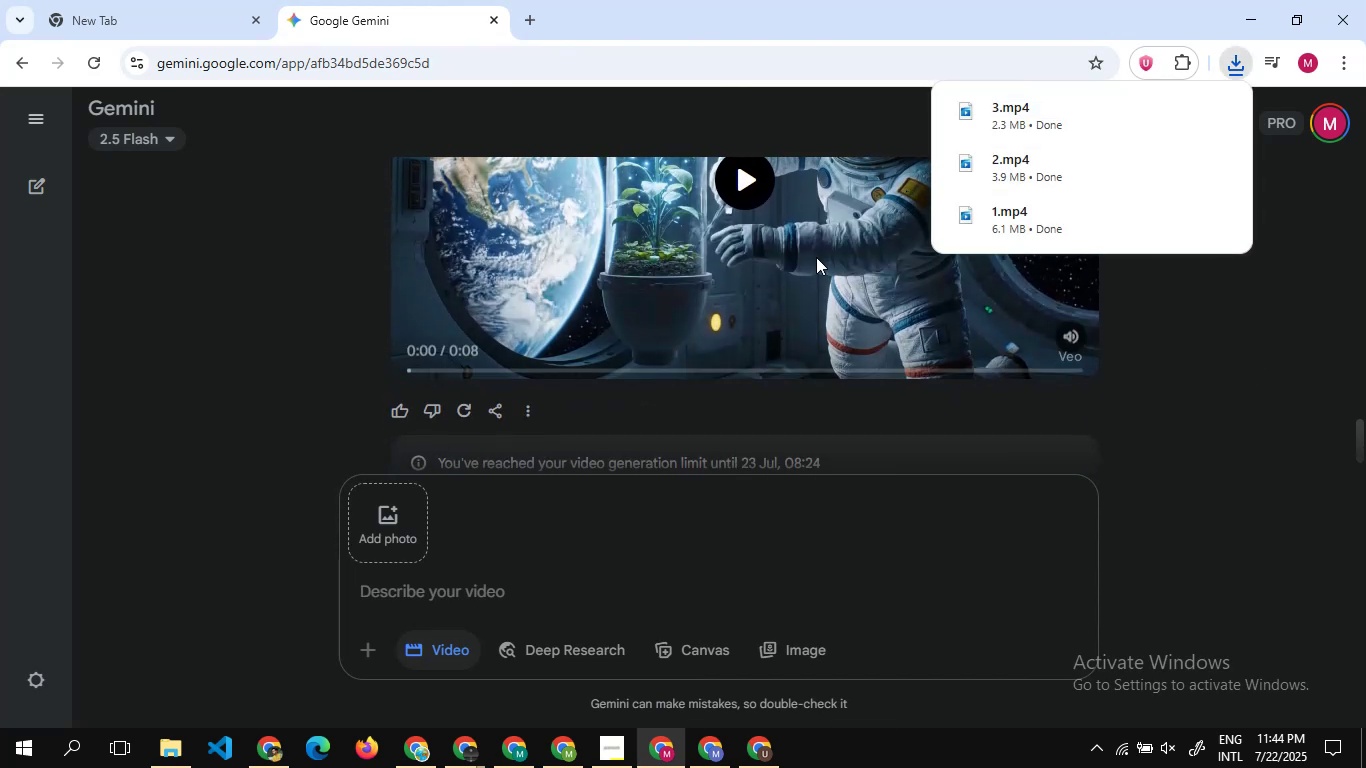 
scroll: coordinate [816, 257], scroll_direction: up, amount: 21.0
 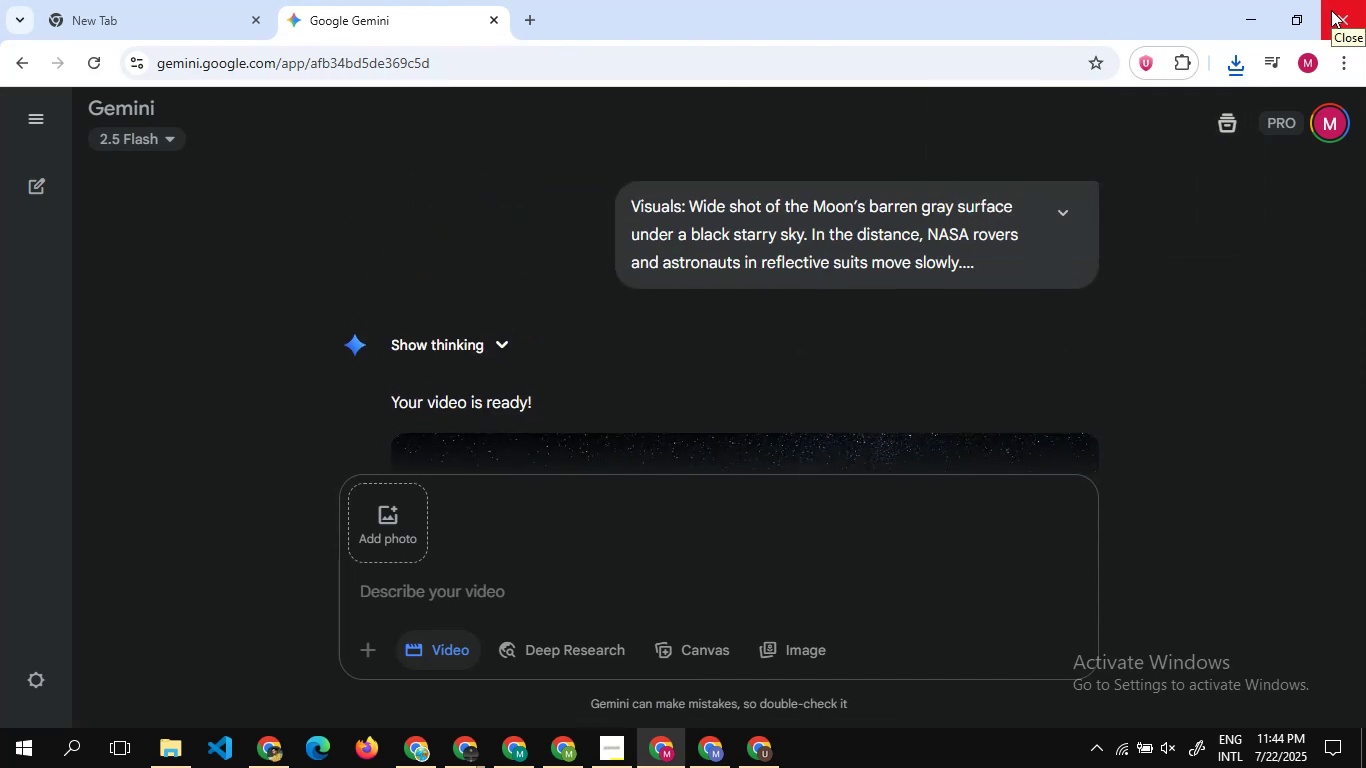 
left_click([1338, 10])
 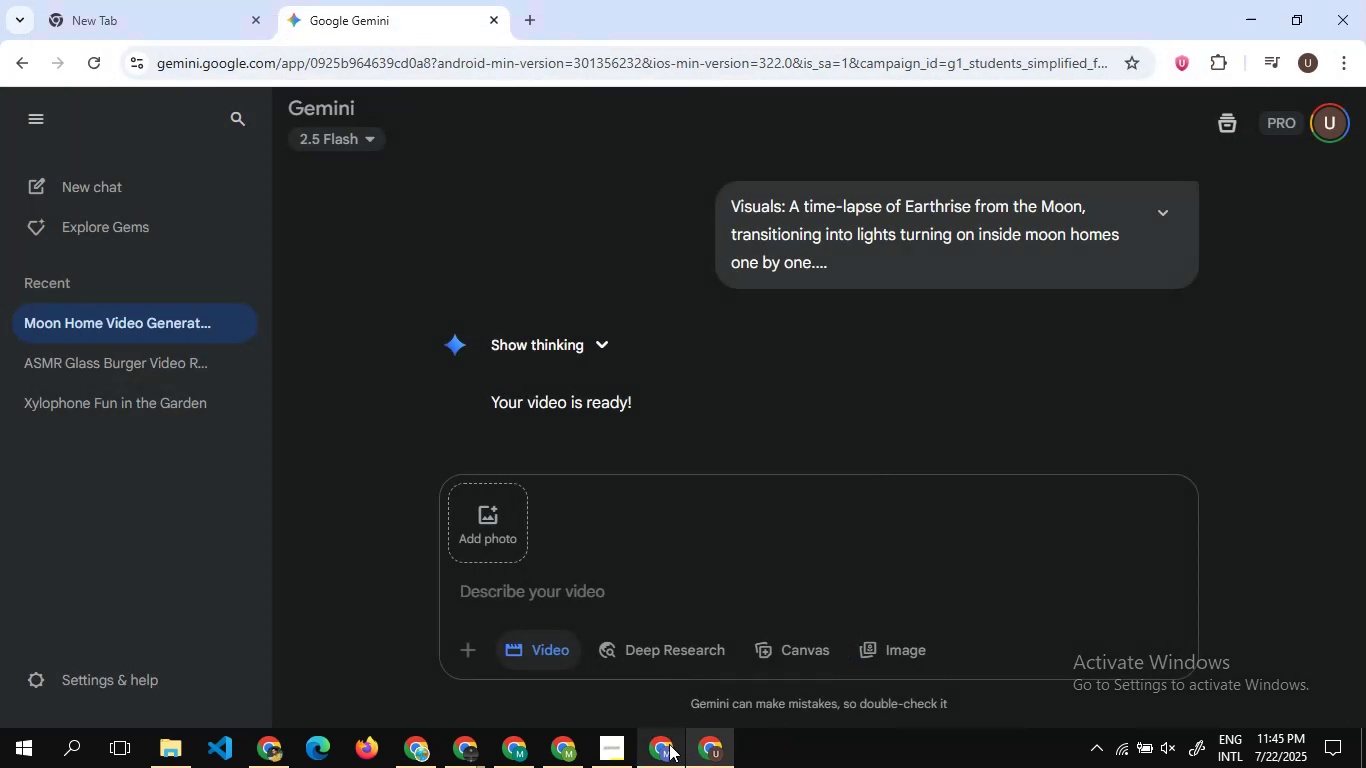 
left_click([660, 746])
 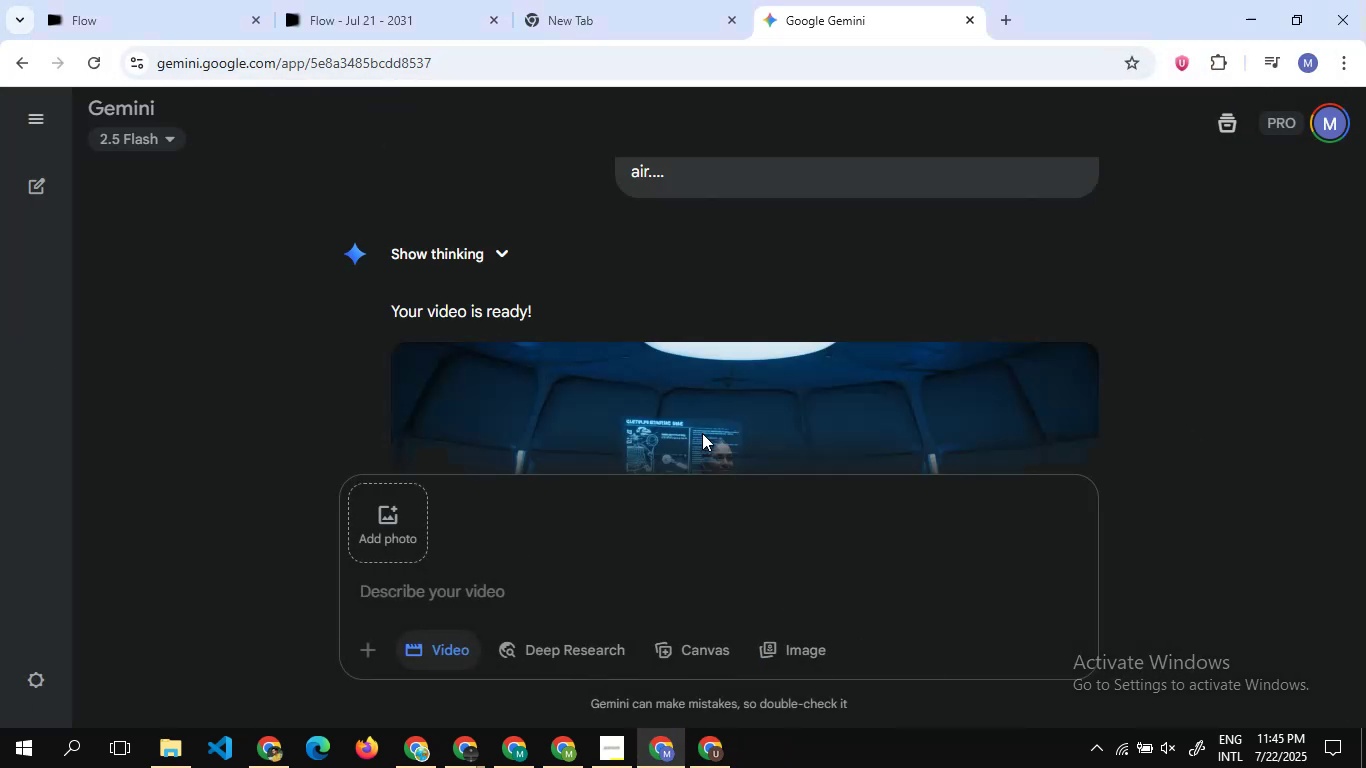 
scroll: coordinate [764, 340], scroll_direction: up, amount: 27.0
 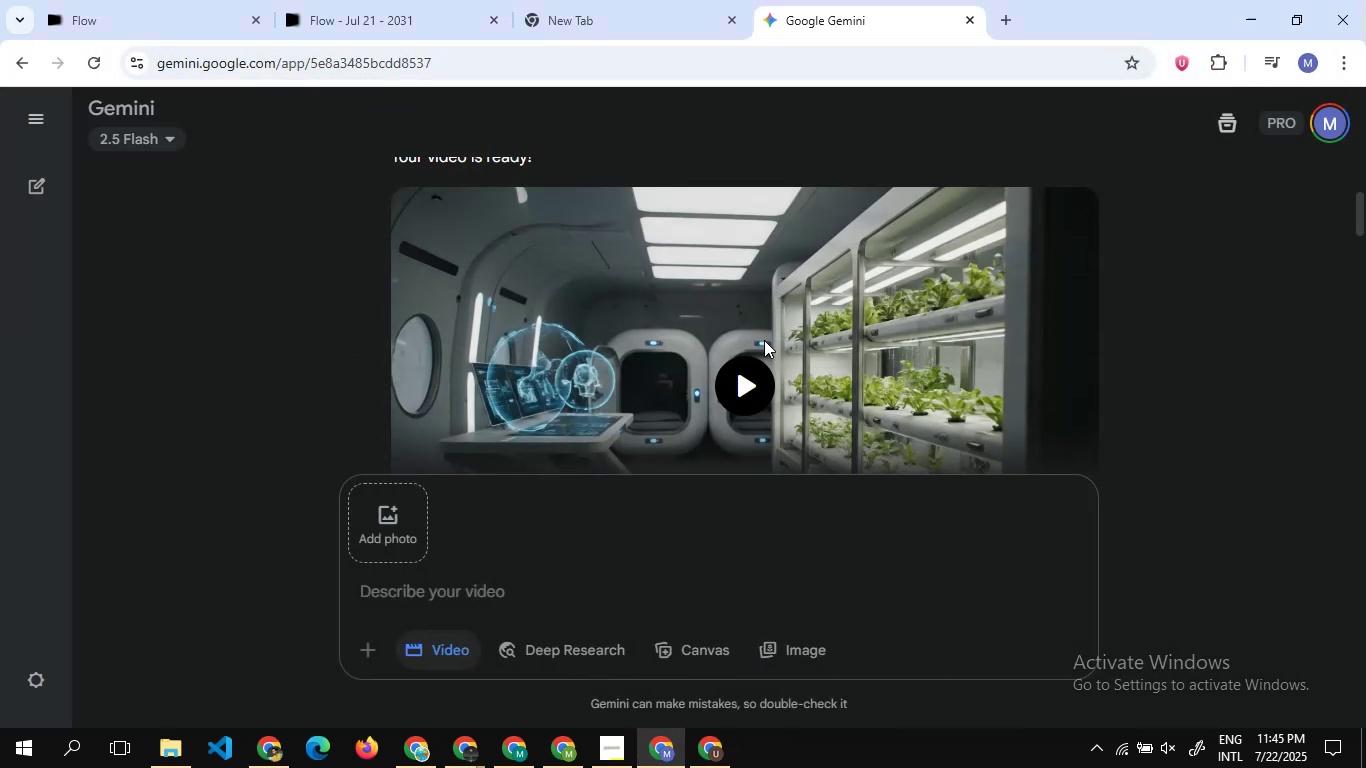 
scroll: coordinate [764, 340], scroll_direction: none, amount: 0.0
 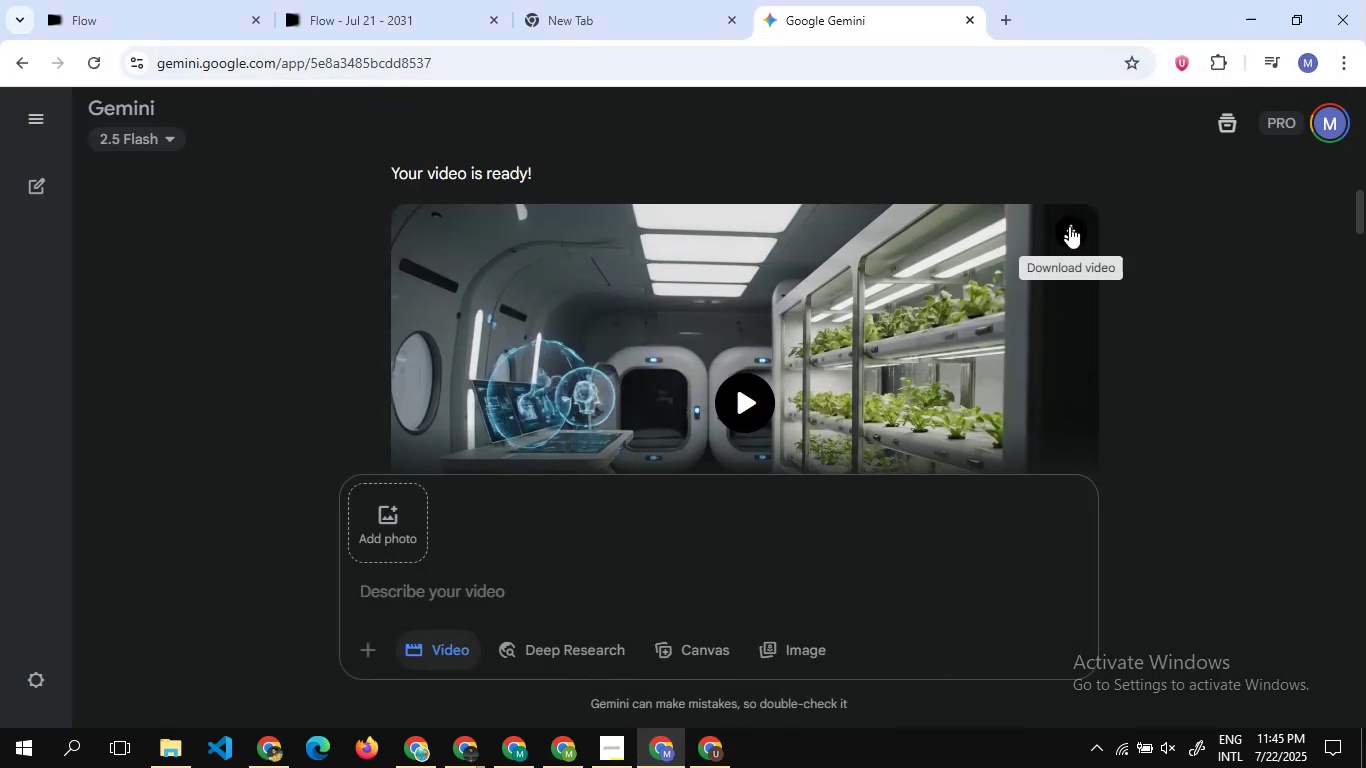 
left_click([1070, 226])
 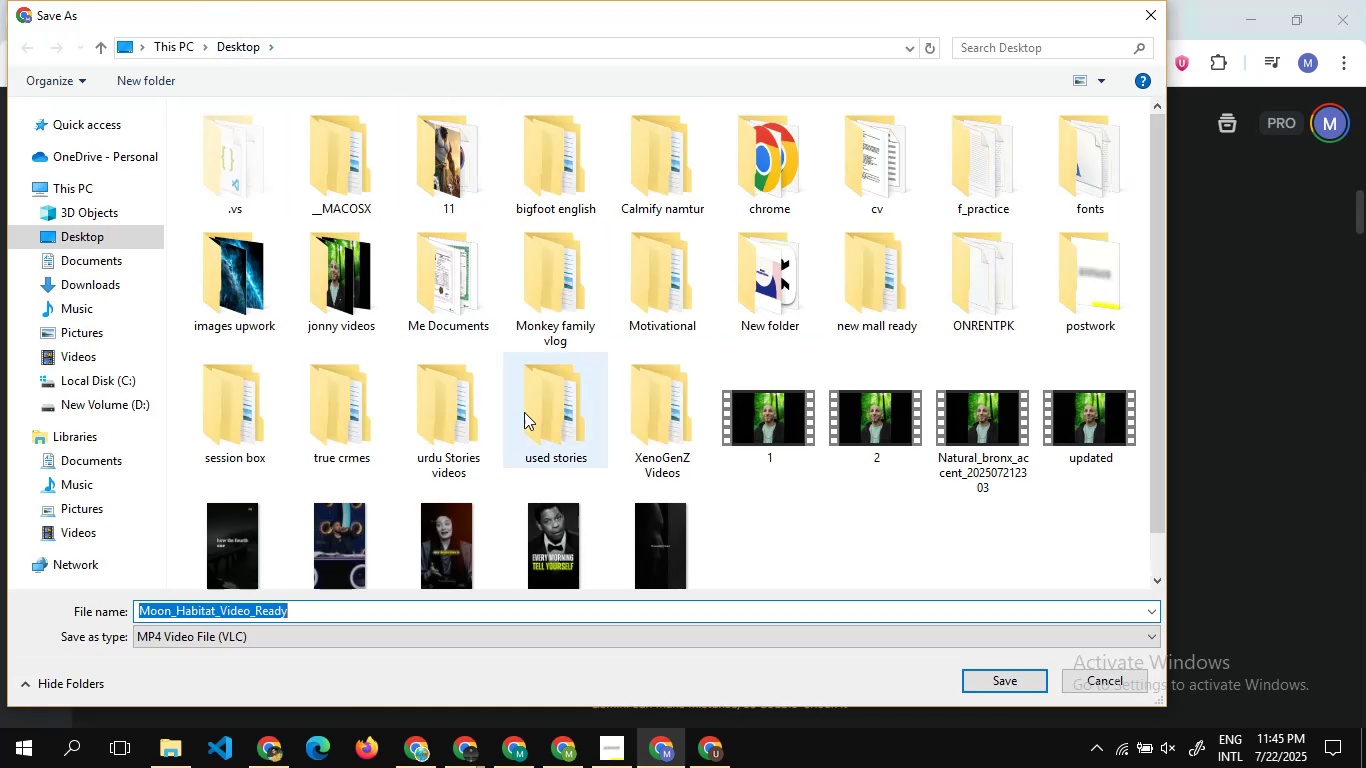 
wait(12.0)
 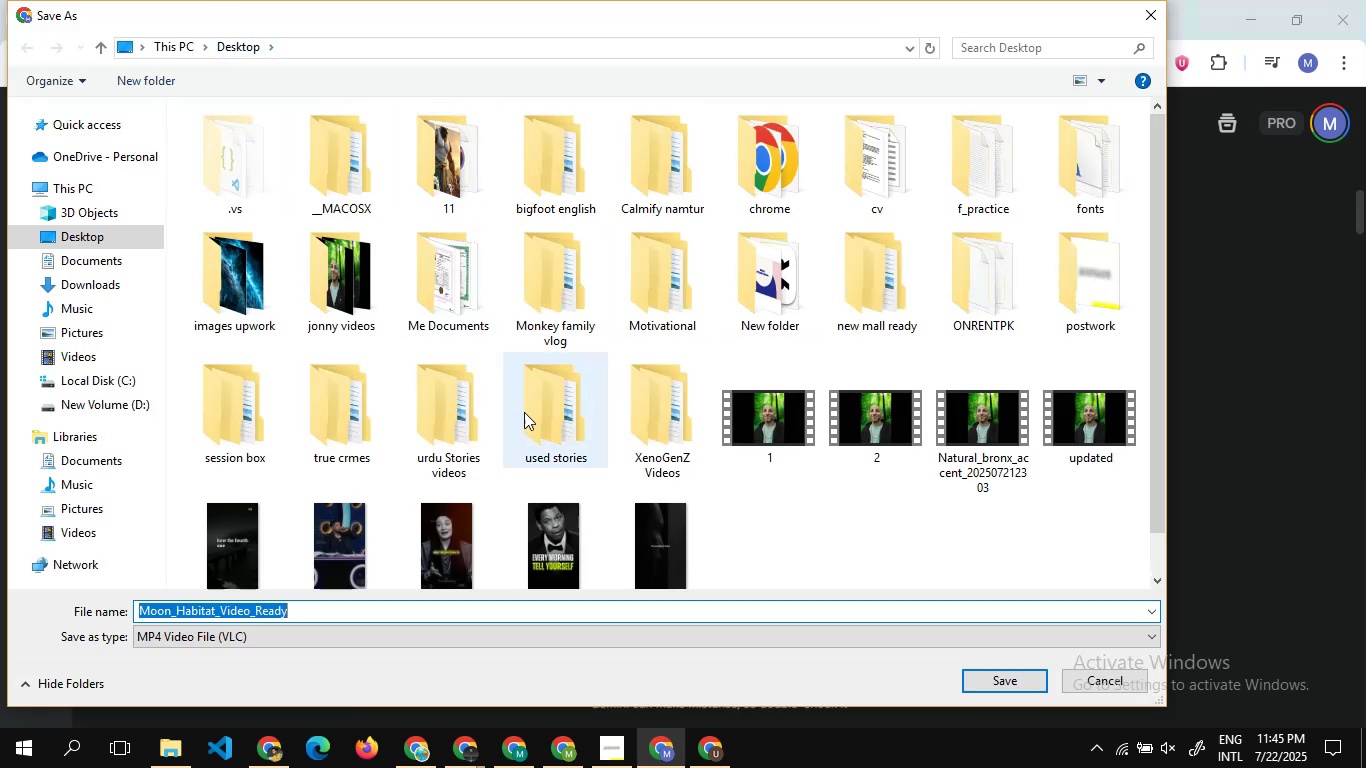 
double_click([667, 408])
 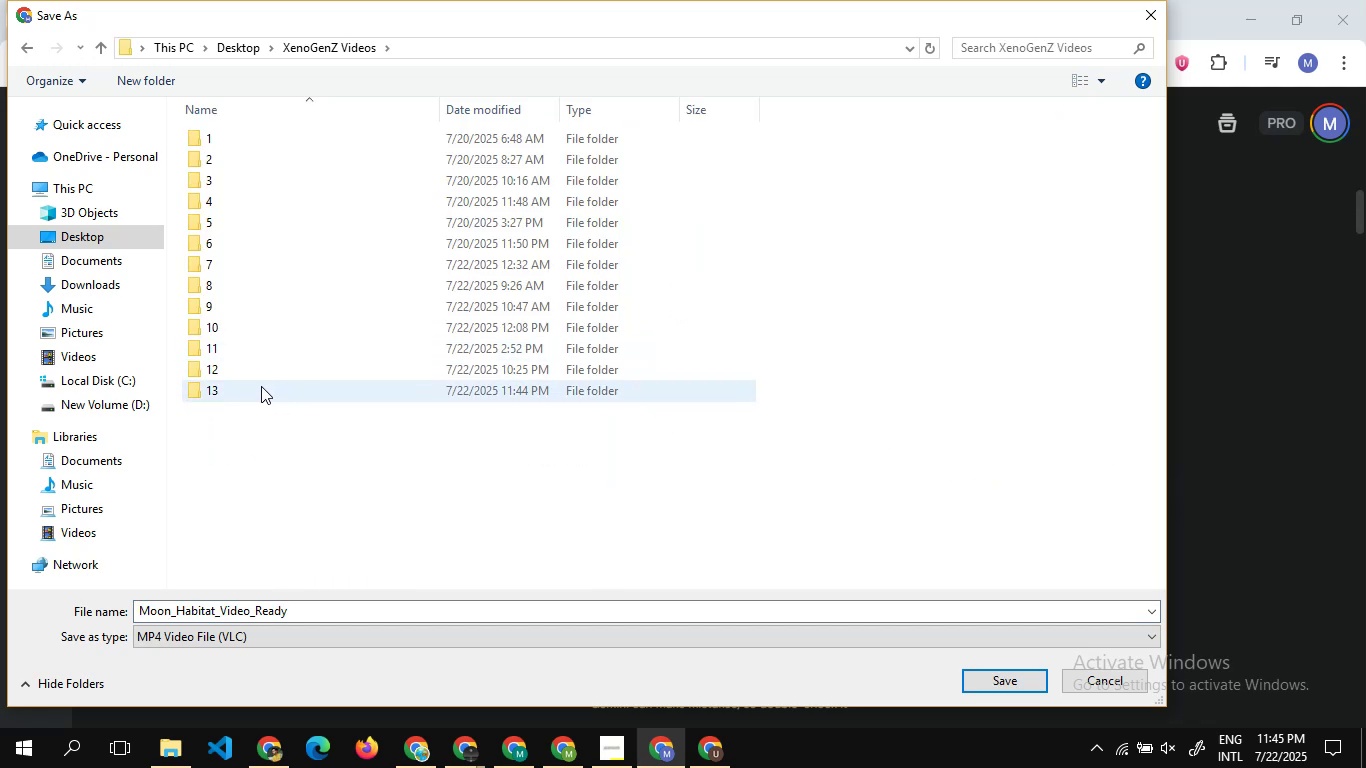 
double_click([261, 386])
 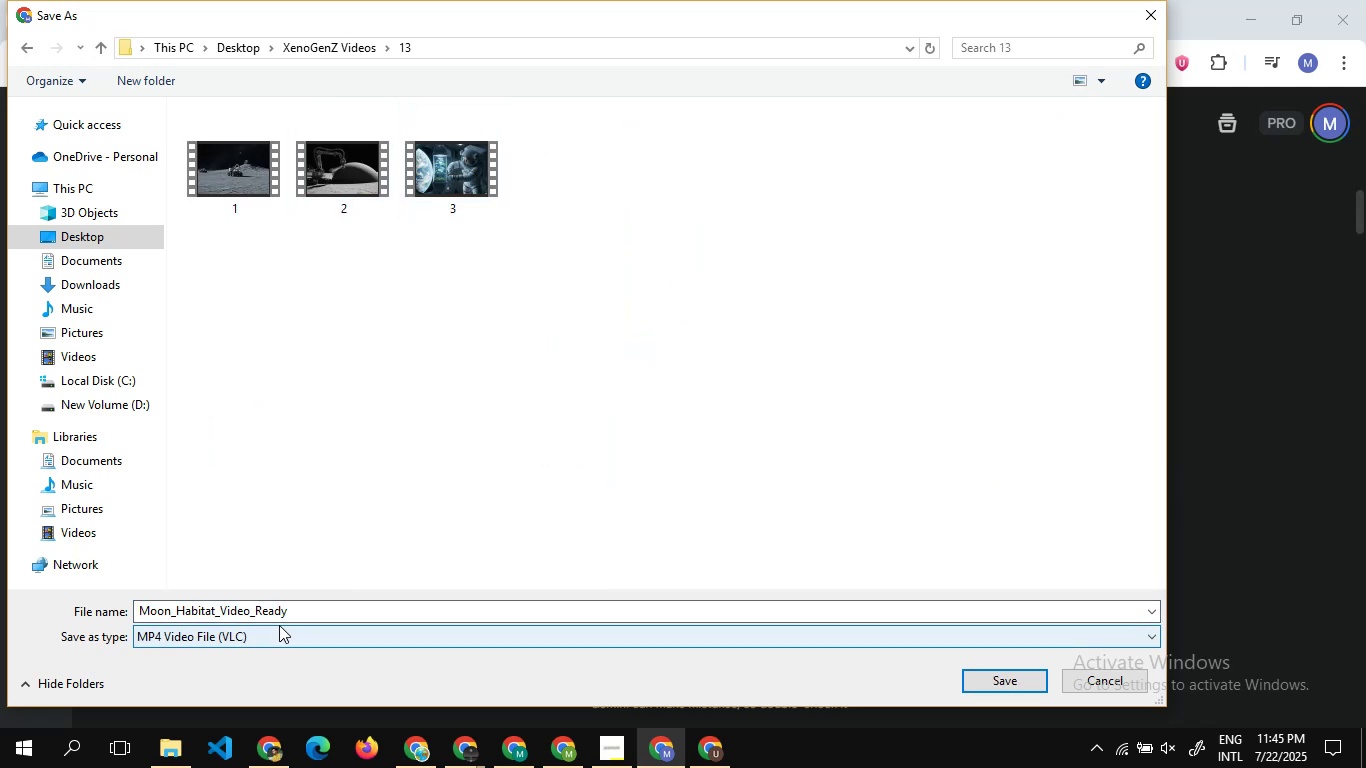 
left_click([304, 615])
 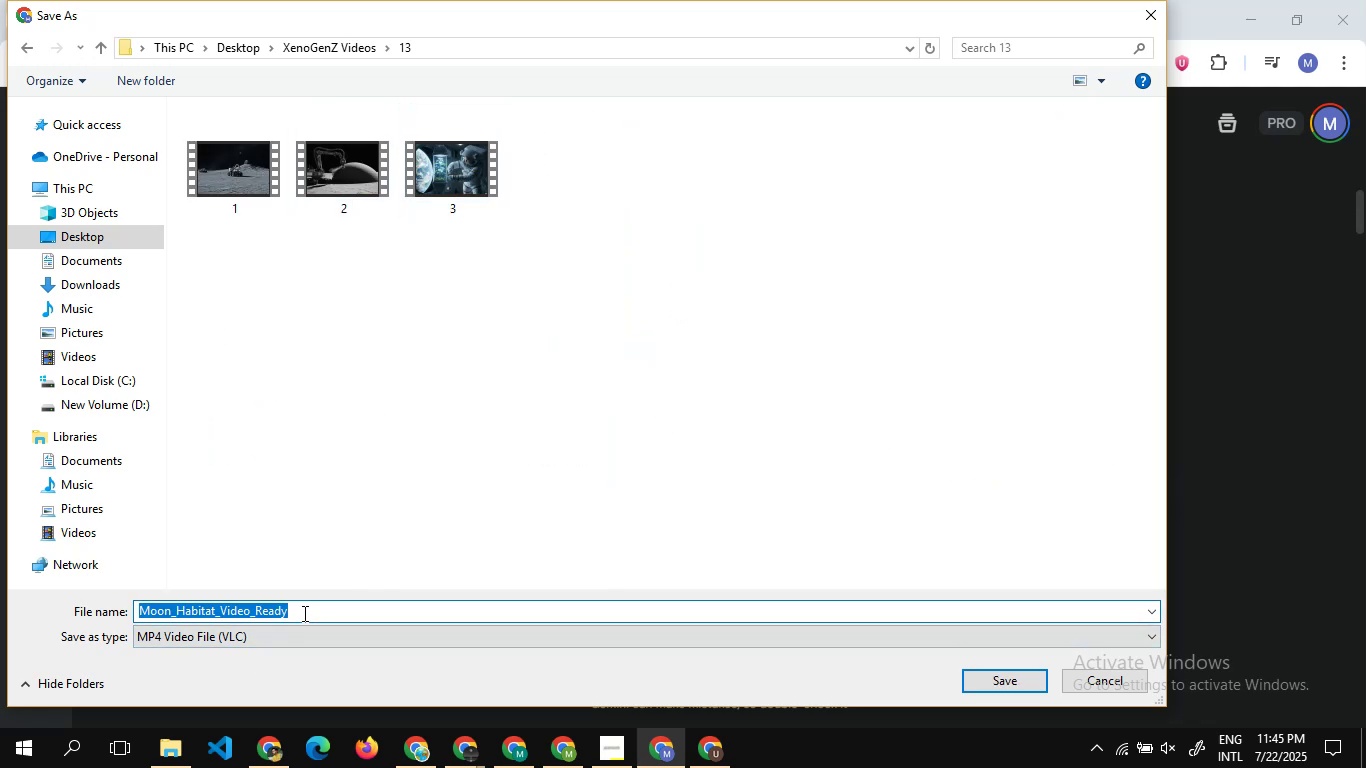 
key(4)
 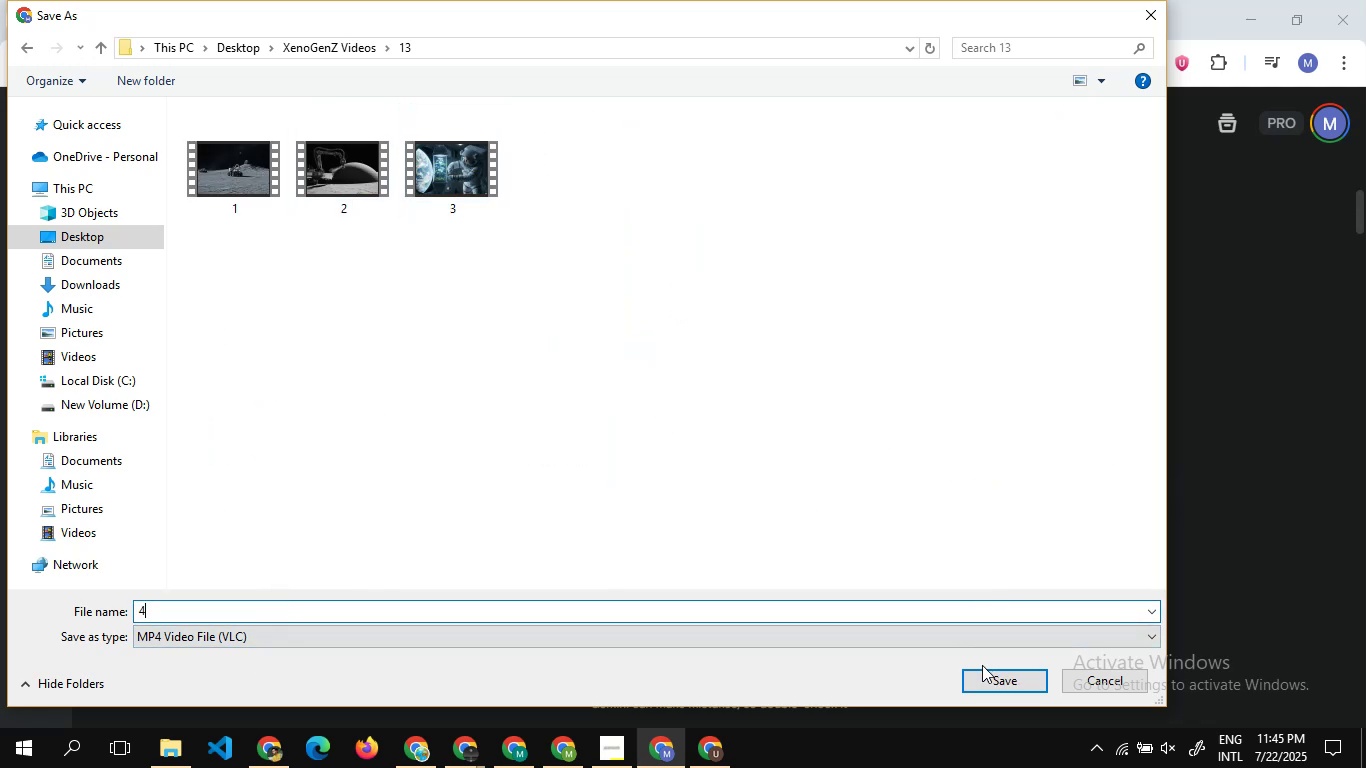 
left_click([992, 666])
 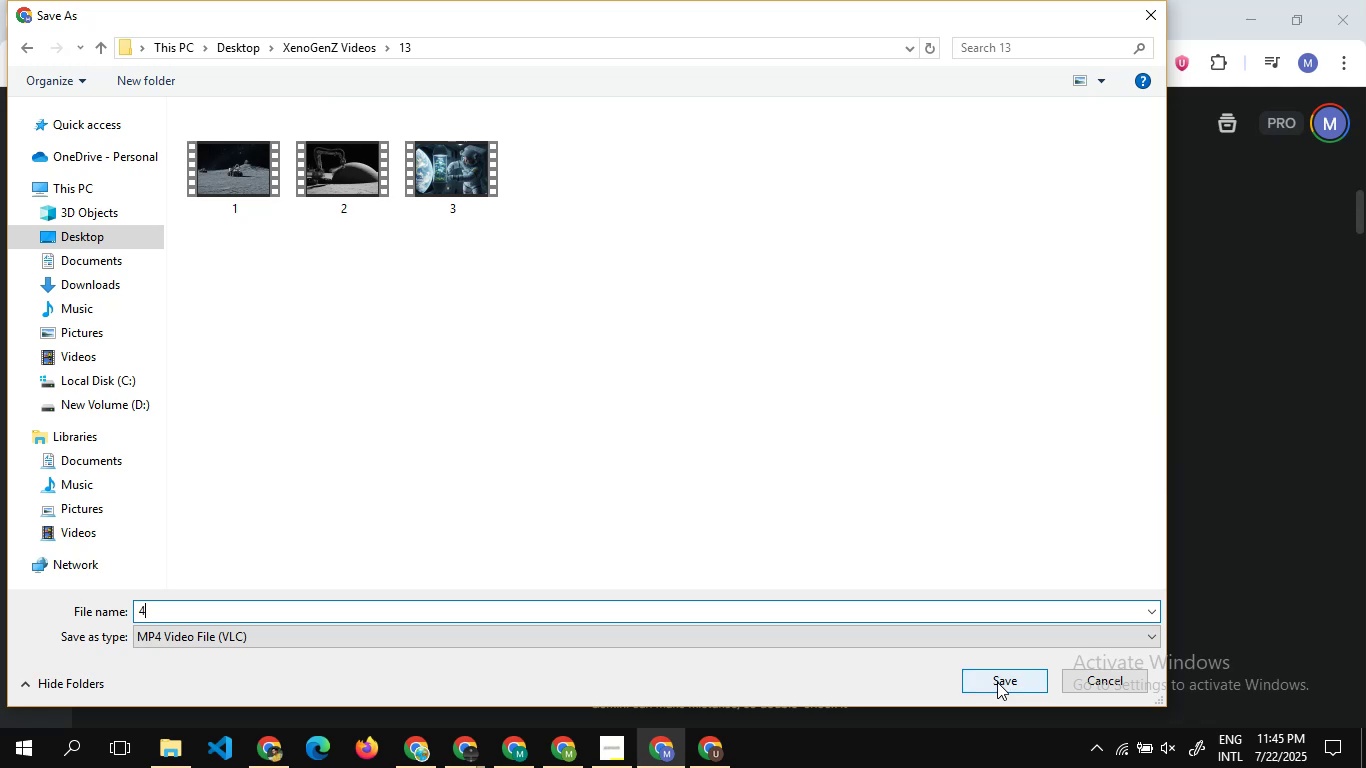 
left_click([997, 682])
 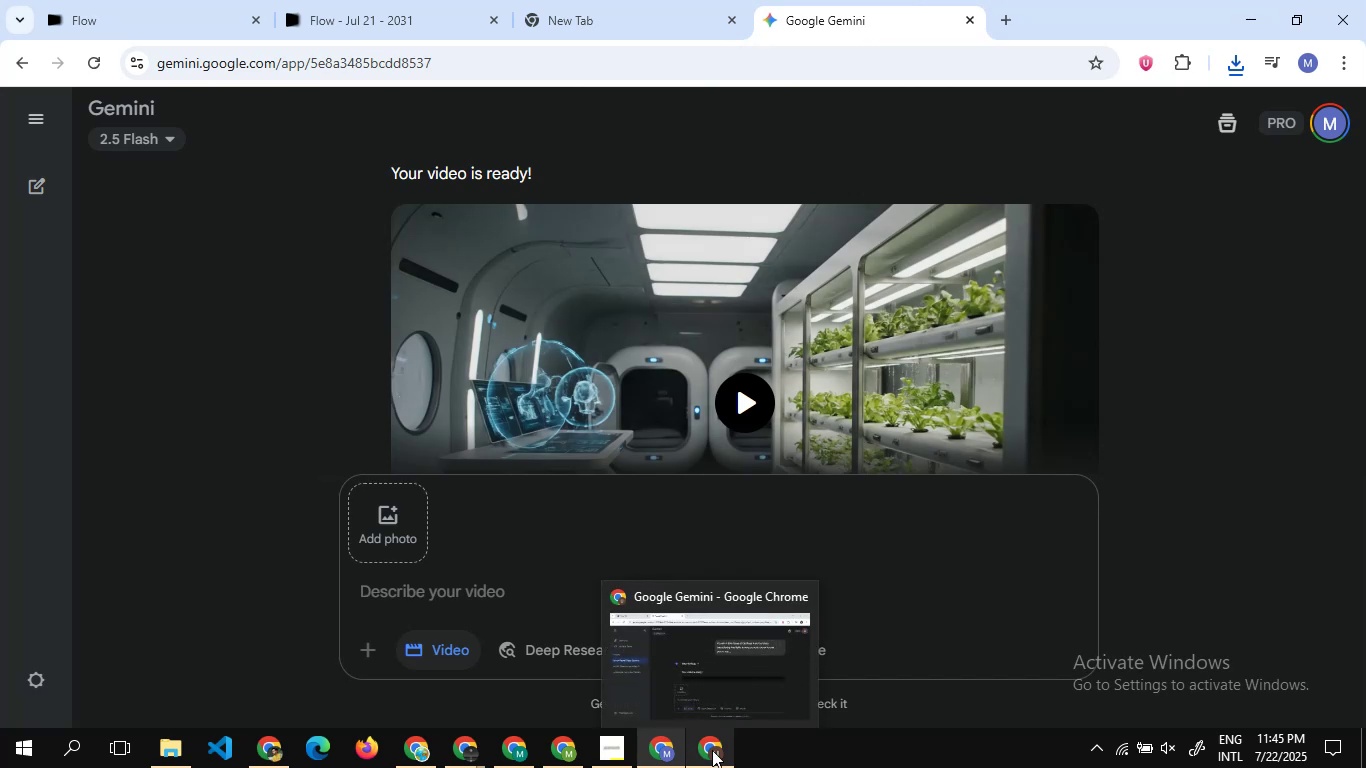 
wait(18.88)
 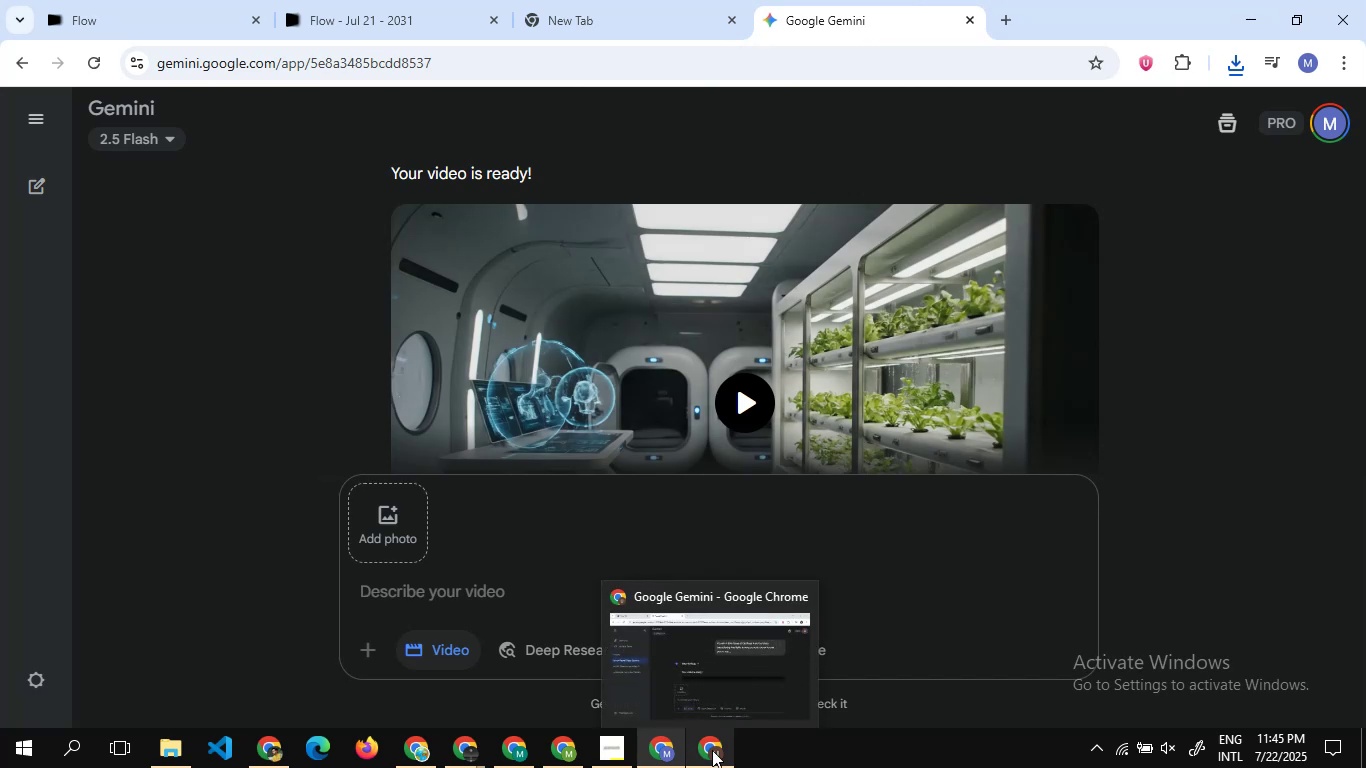 
left_click([712, 747])
 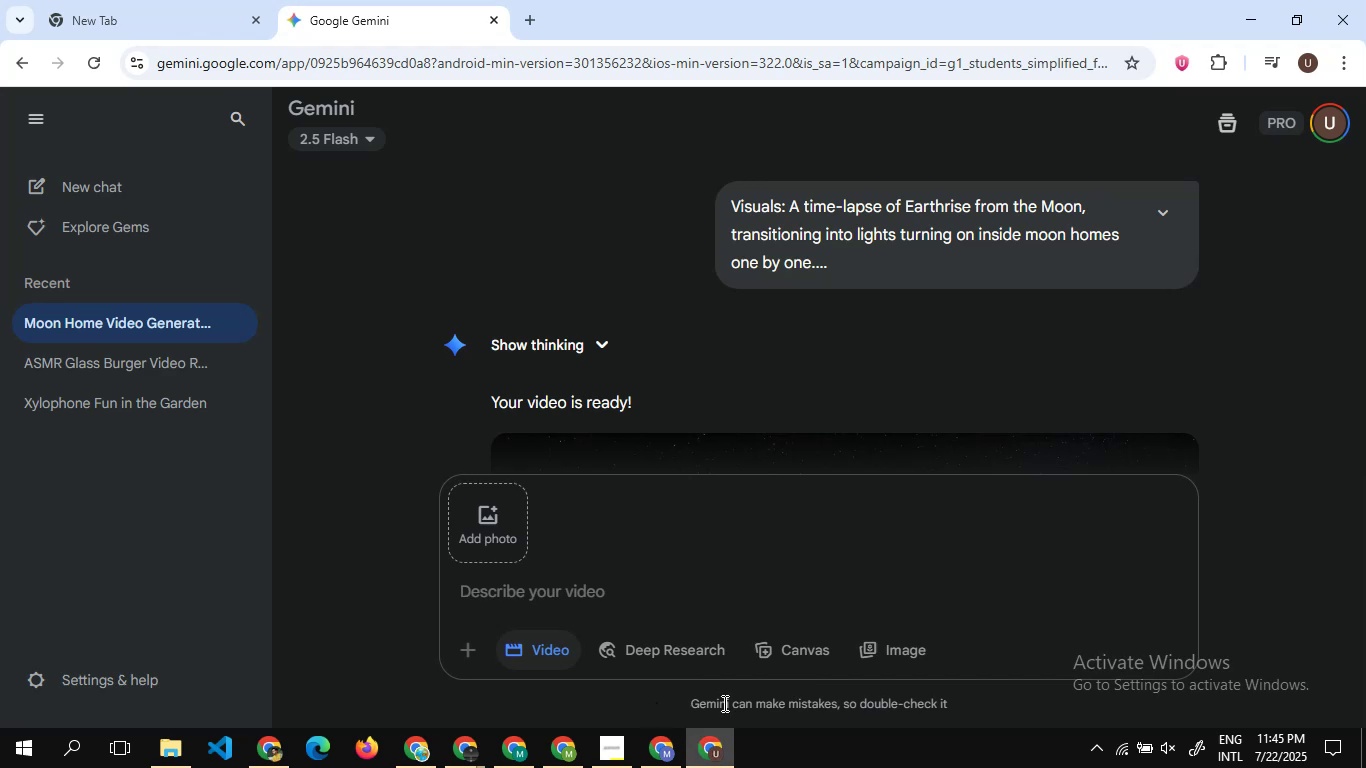 
left_click([658, 734])
 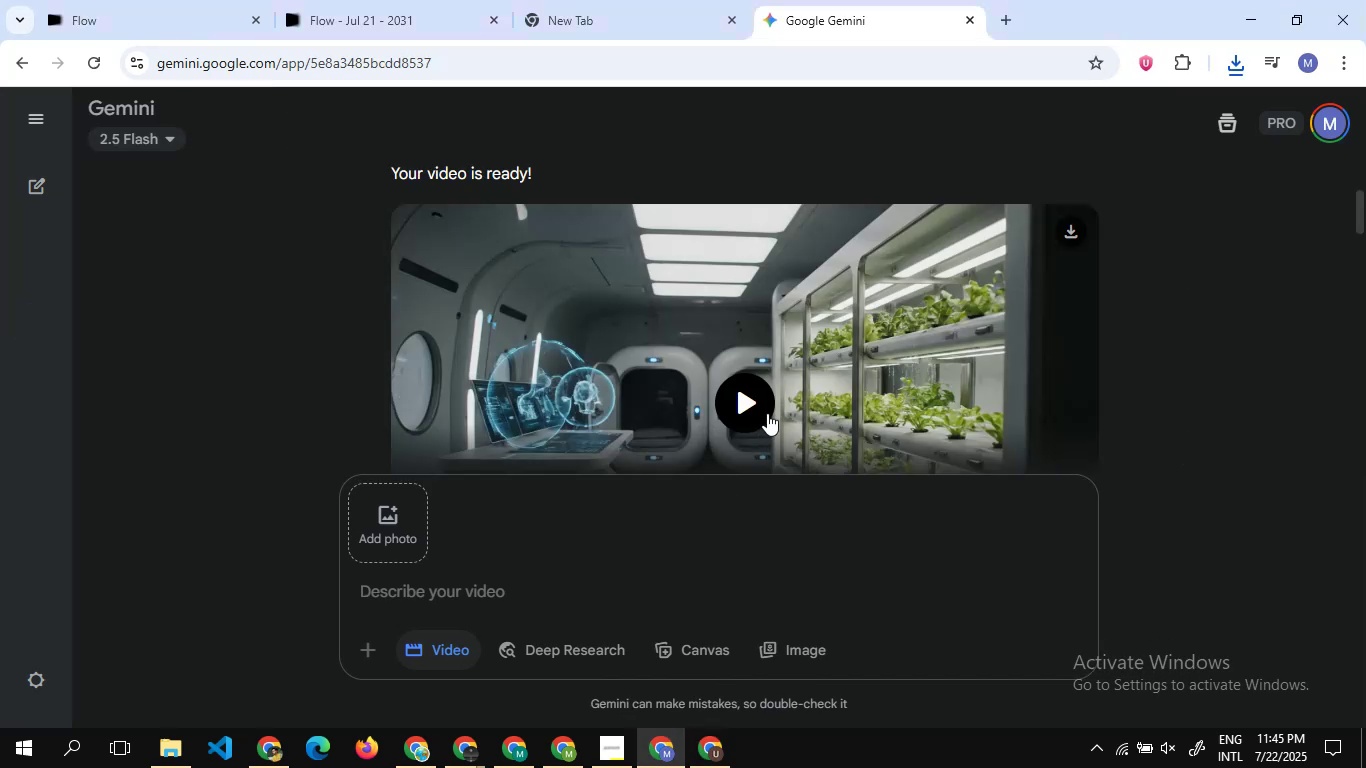 
scroll: coordinate [767, 413], scroll_direction: down, amount: 6.0
 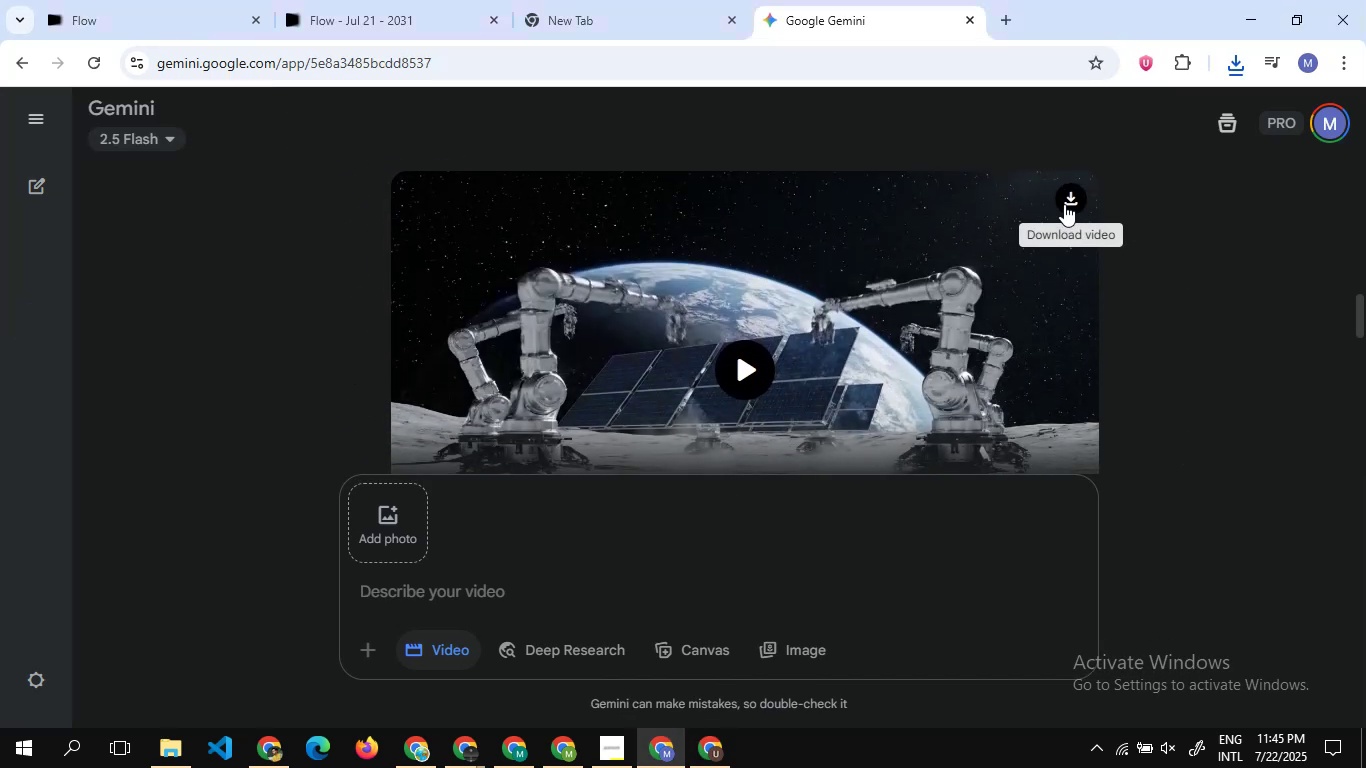 
left_click([1064, 201])
 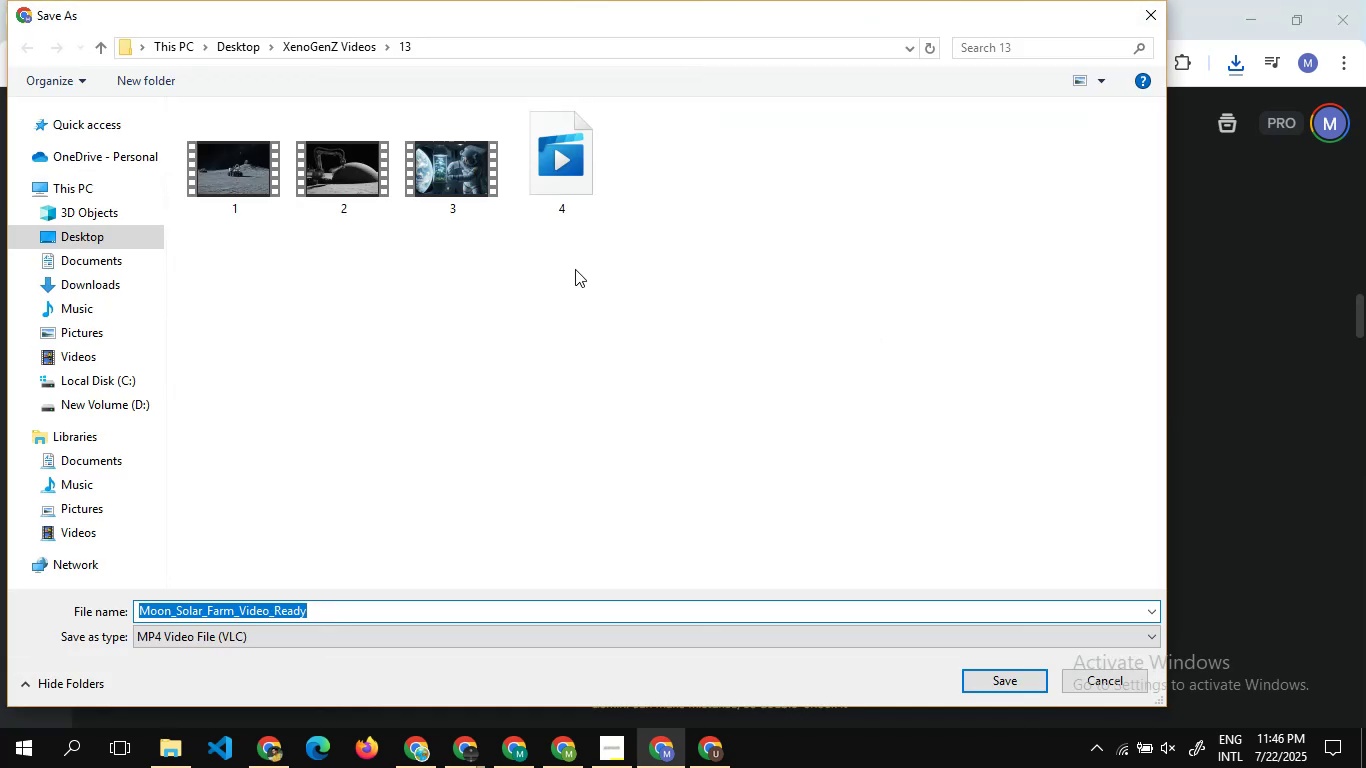 
wait(6.35)
 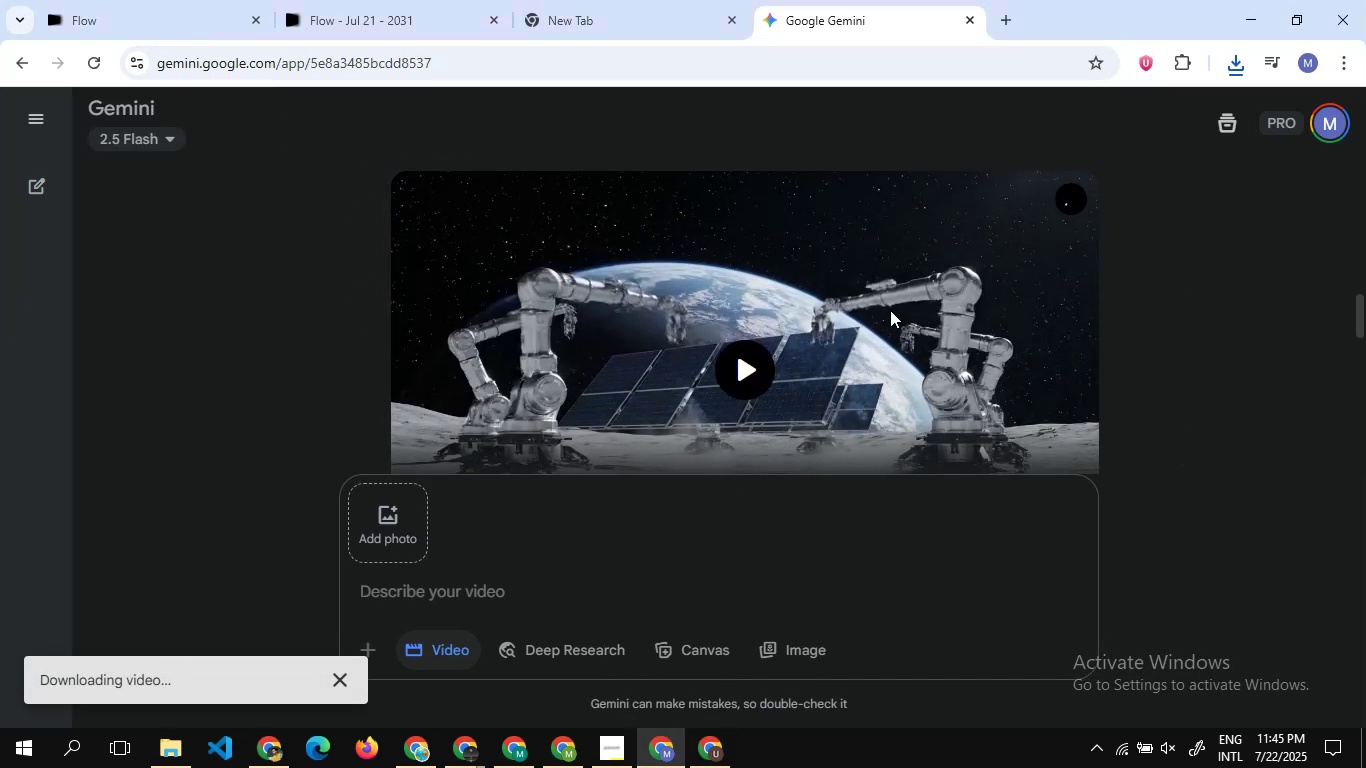 
key(5)
 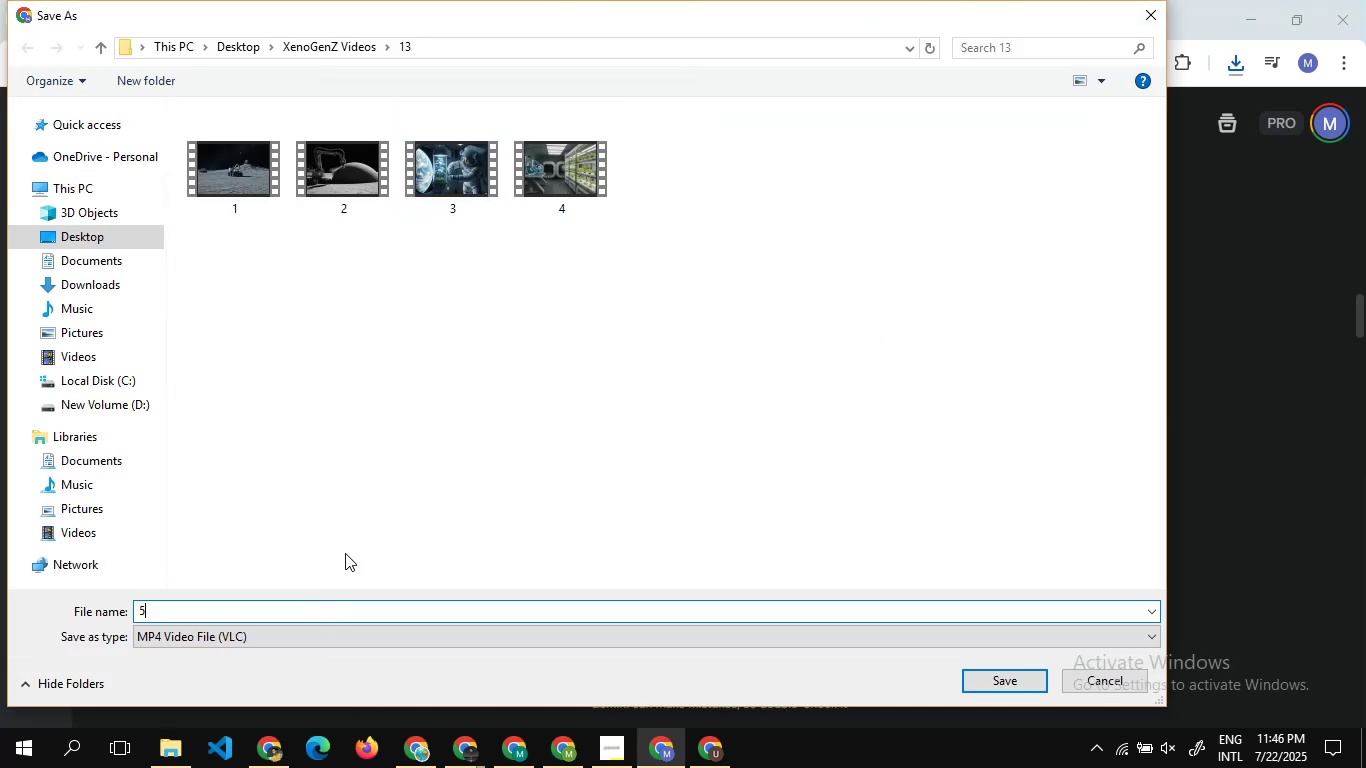 
key(Enter)
 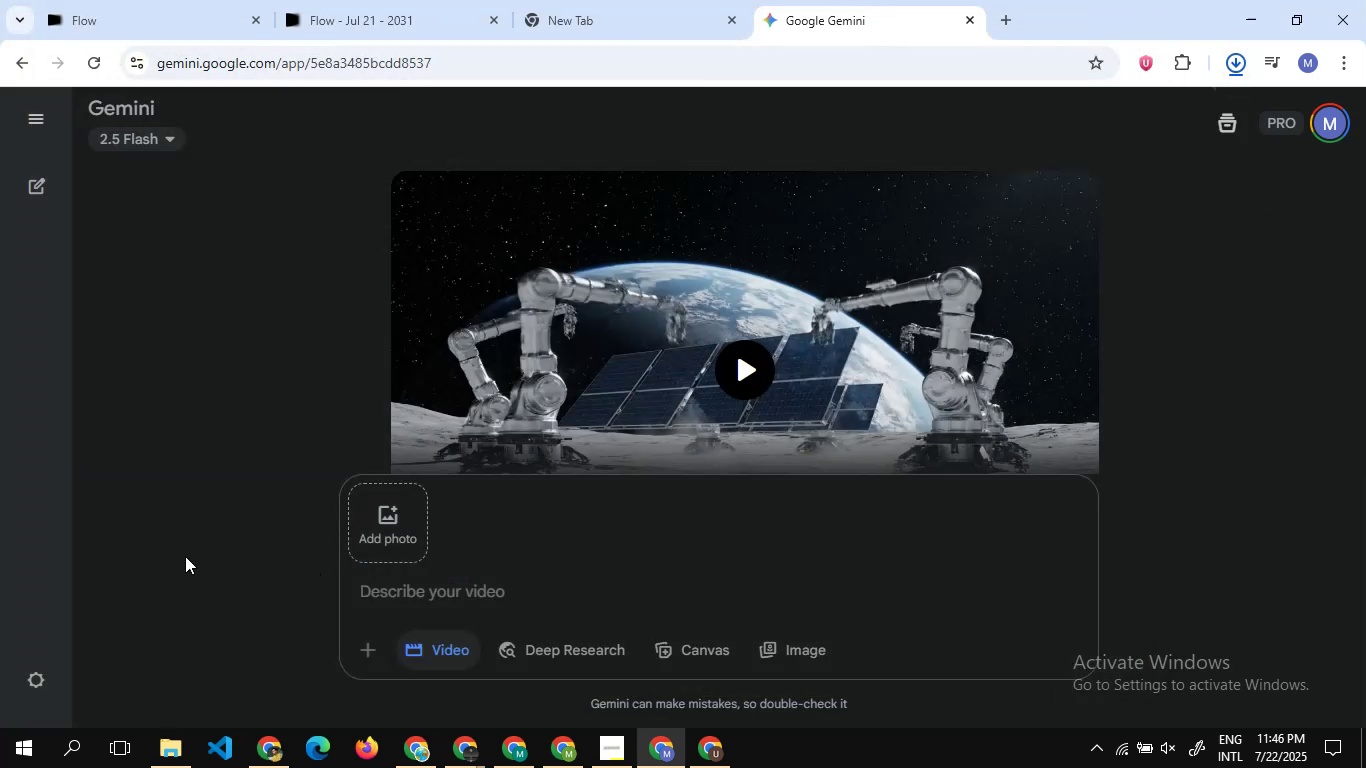 
scroll: coordinate [603, 412], scroll_direction: down, amount: 7.0
 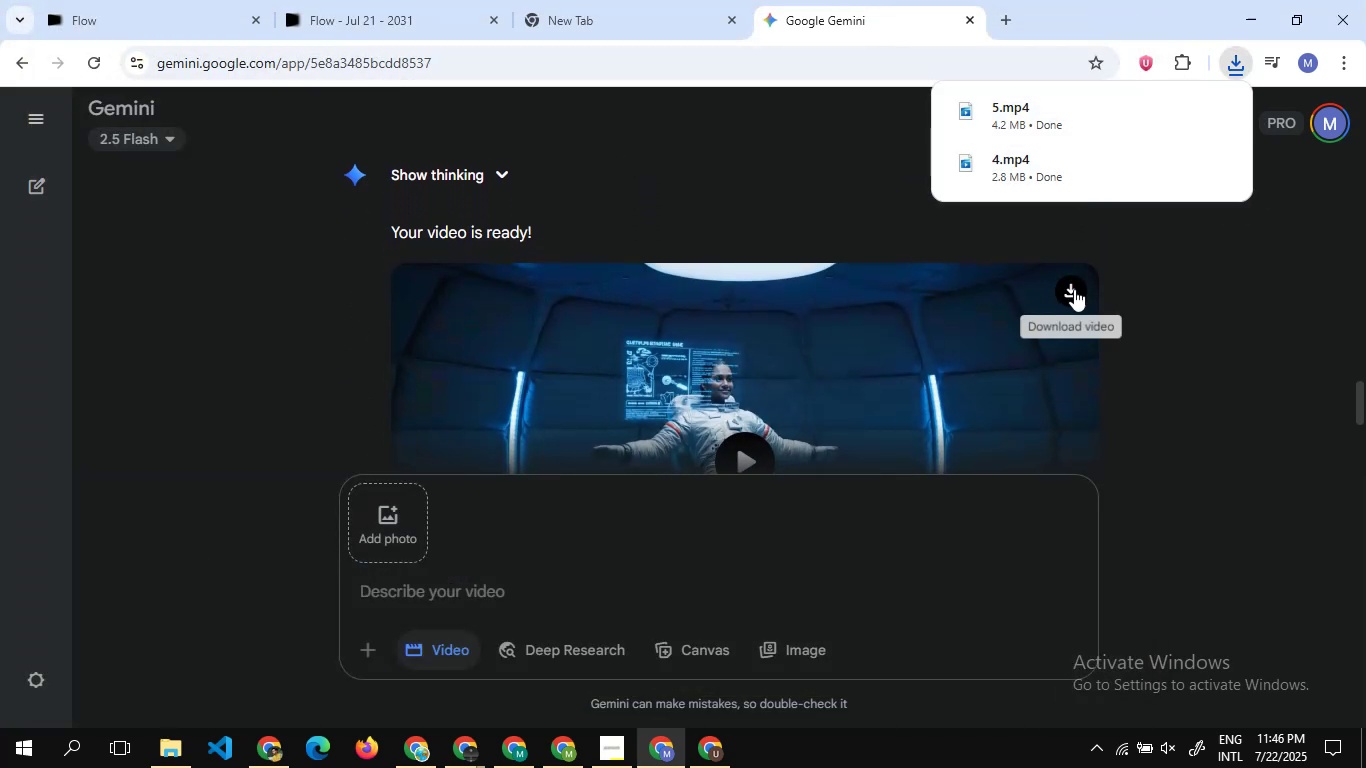 
left_click([1074, 289])
 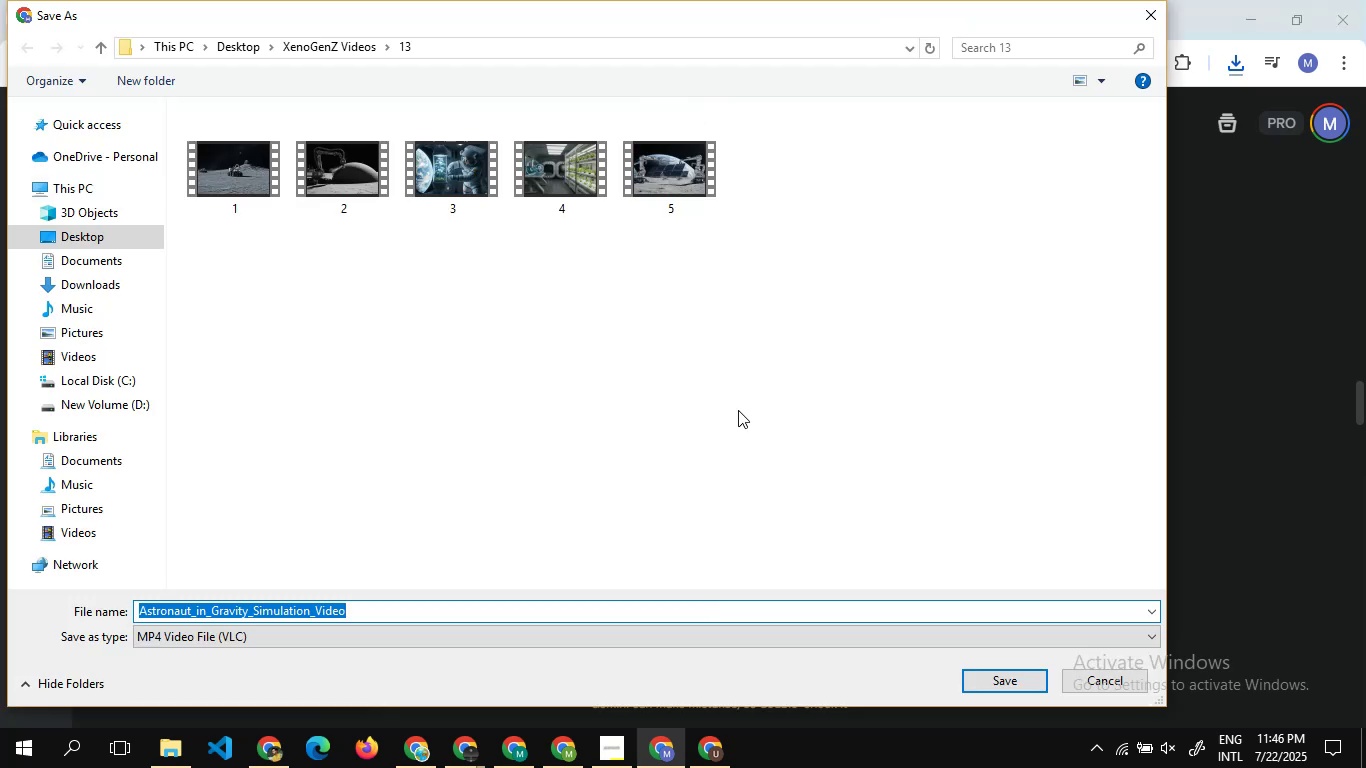 
wait(5.92)
 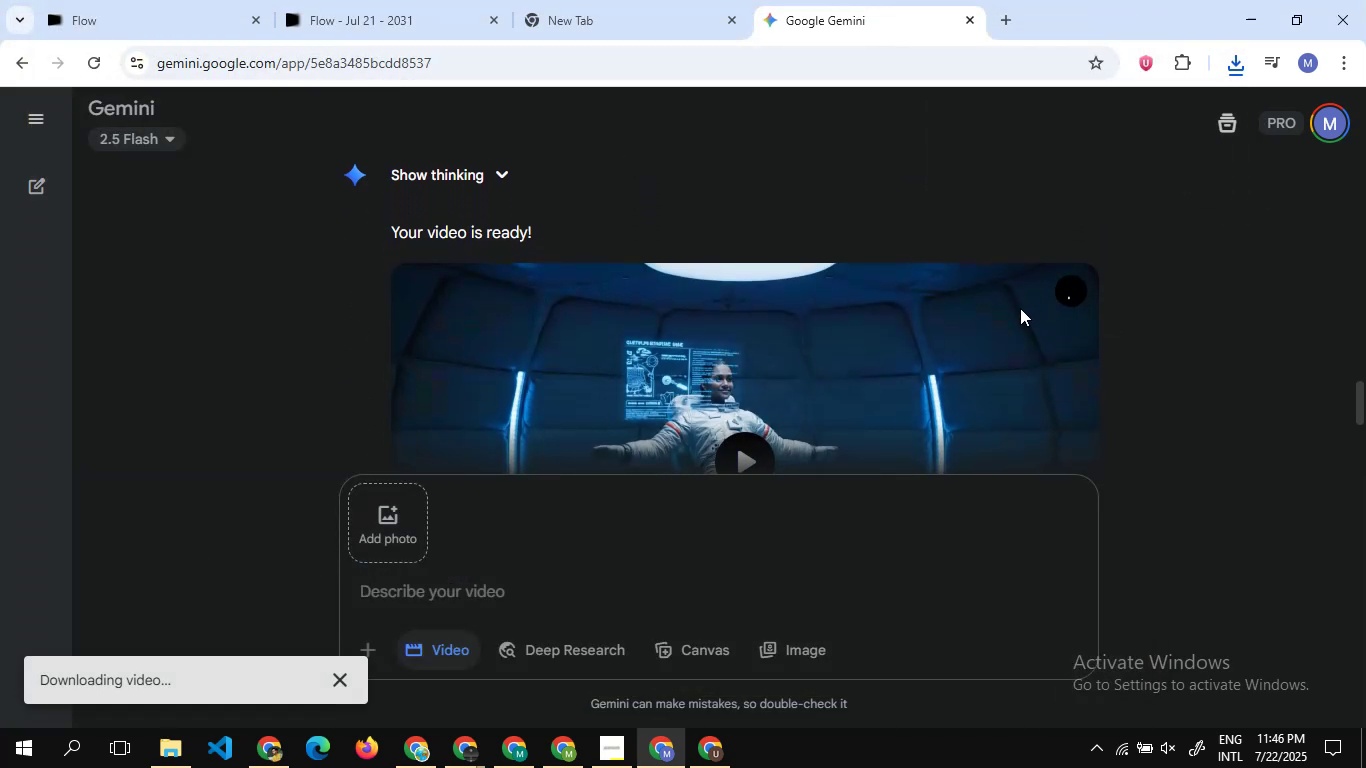 
key(6)
 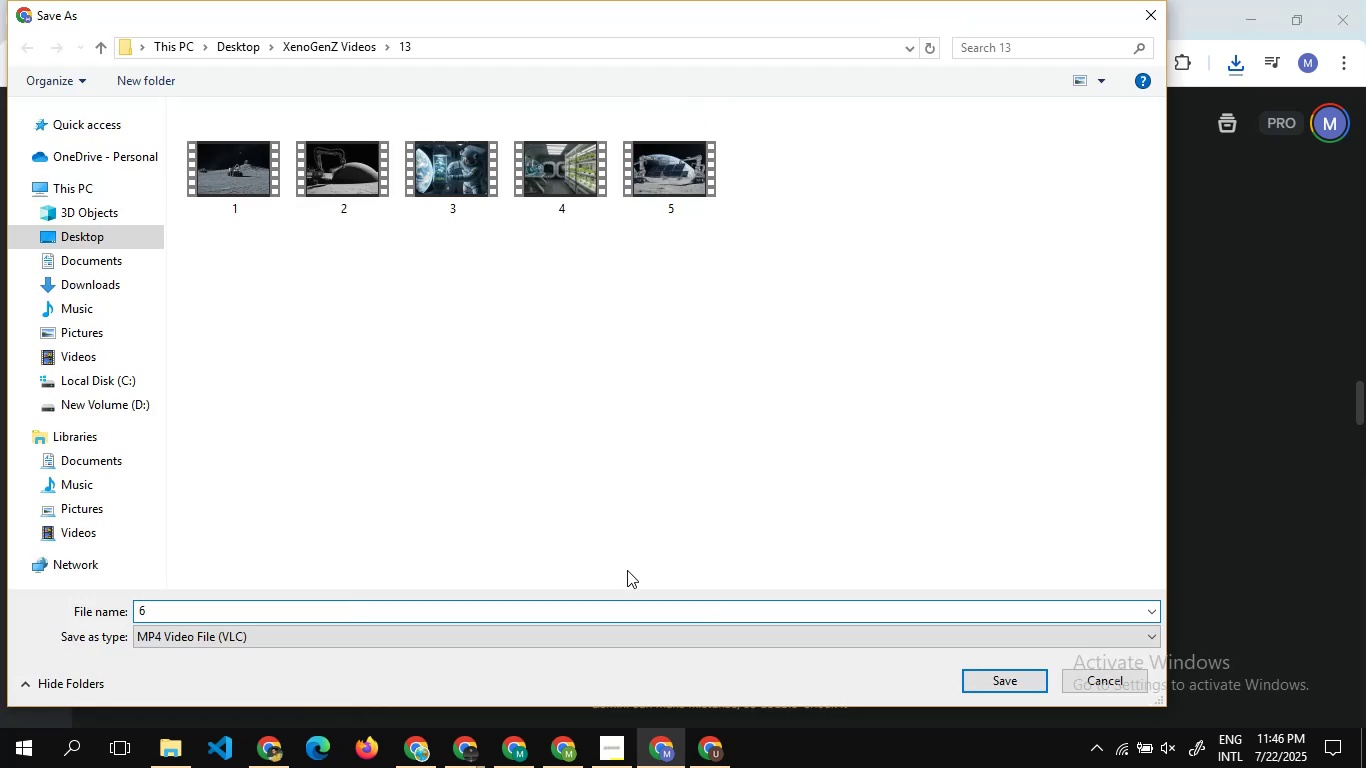 
key(Enter)
 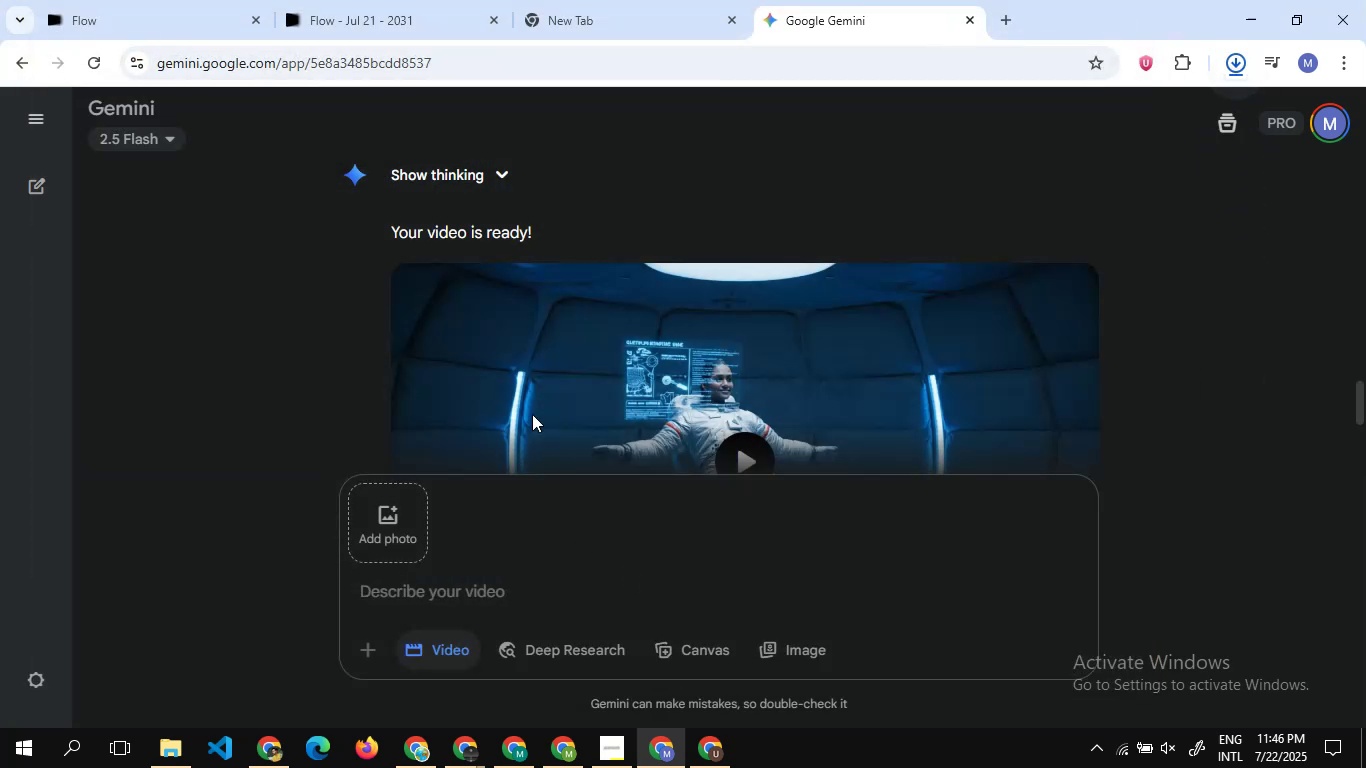 
scroll: coordinate [838, 221], scroll_direction: up, amount: 13.0
 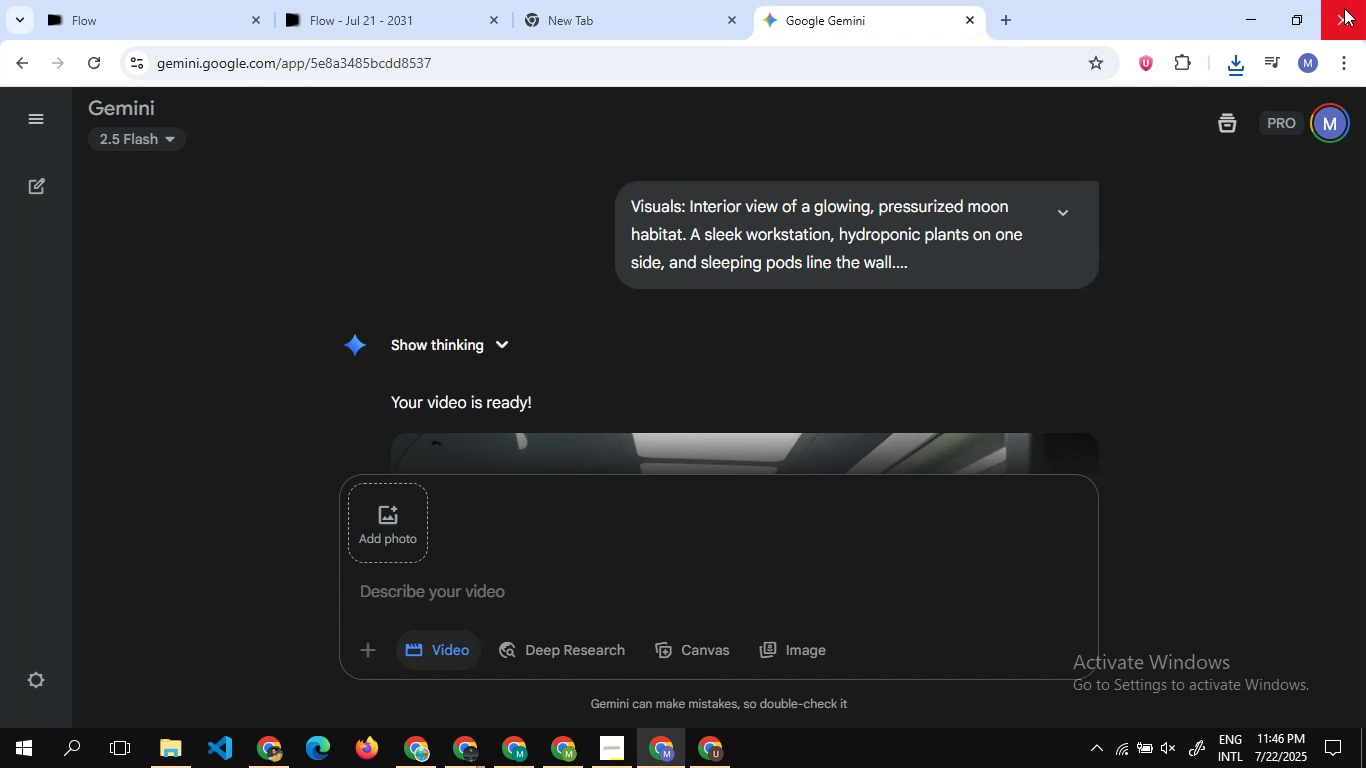 
left_click([1344, 9])
 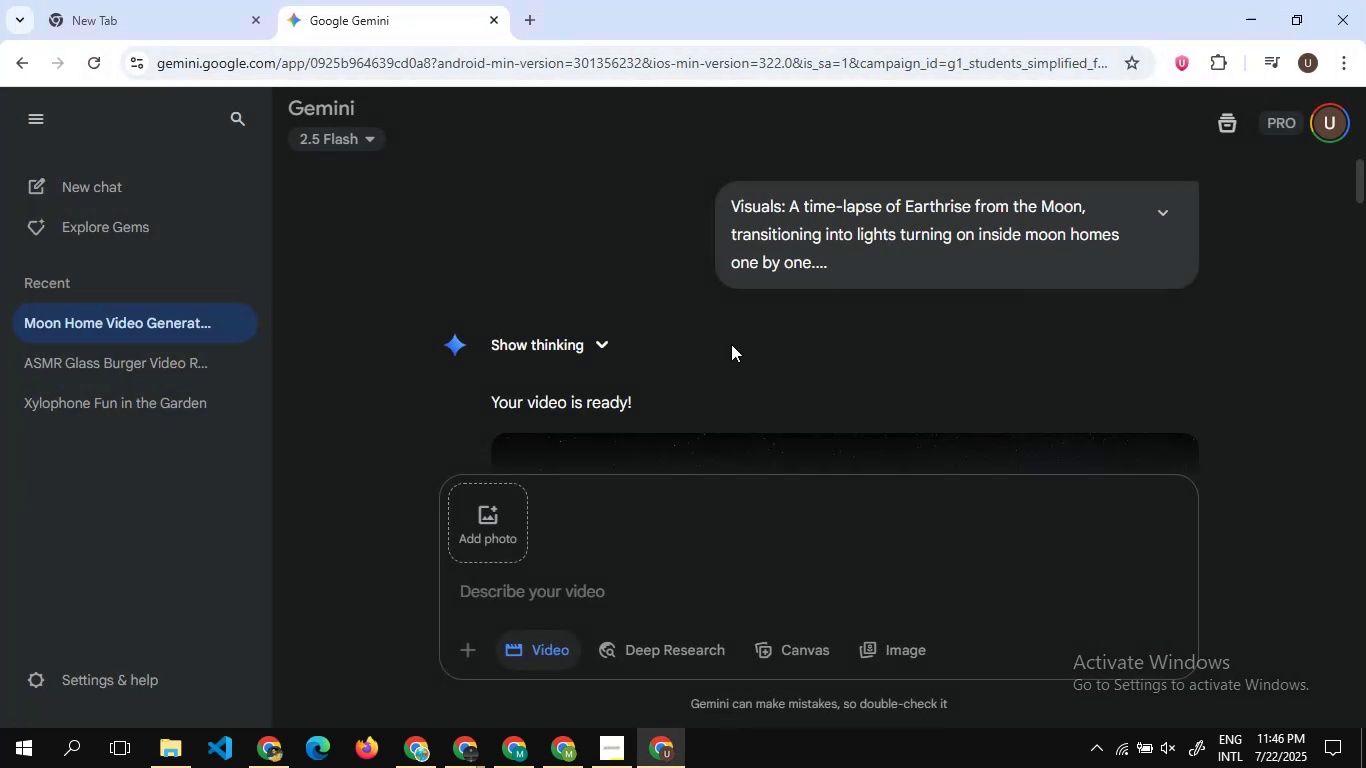 
scroll: coordinate [565, 390], scroll_direction: up, amount: 16.0
 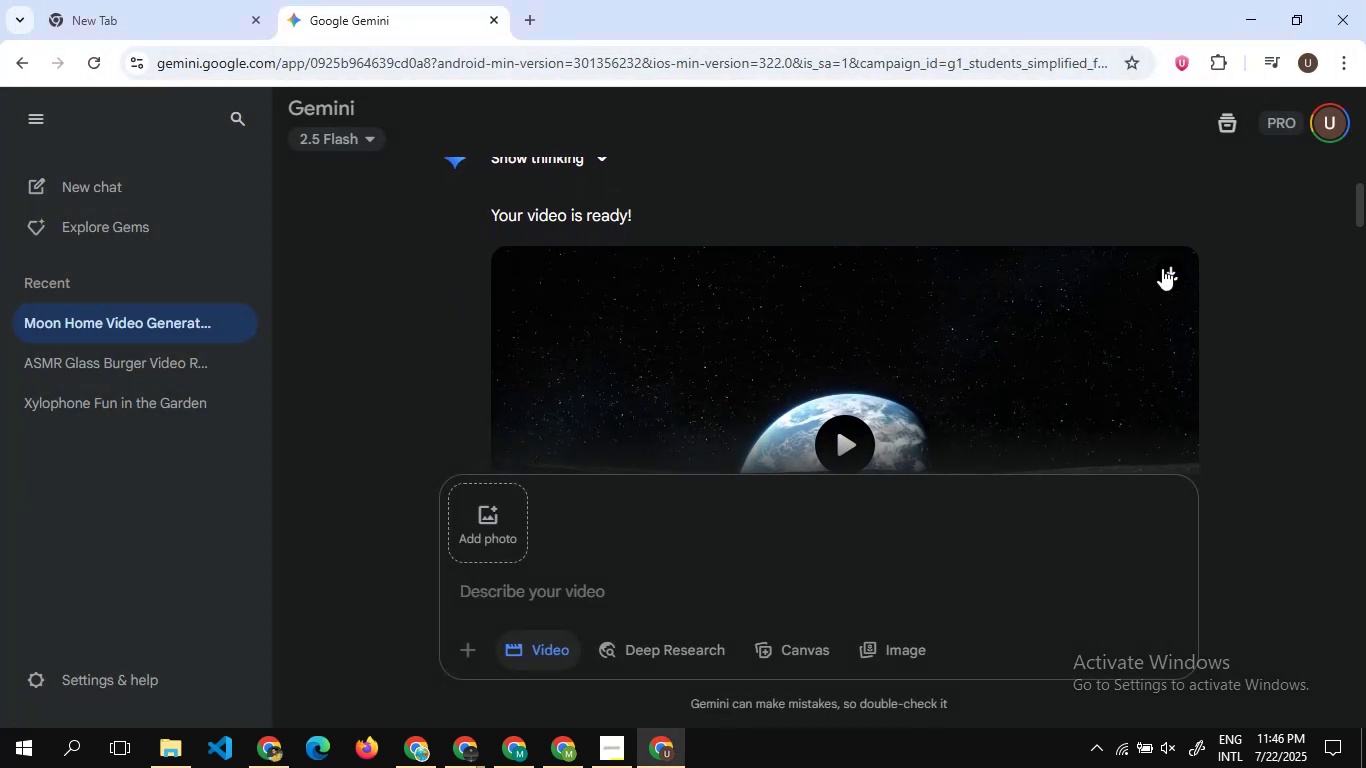 
left_click([1164, 269])
 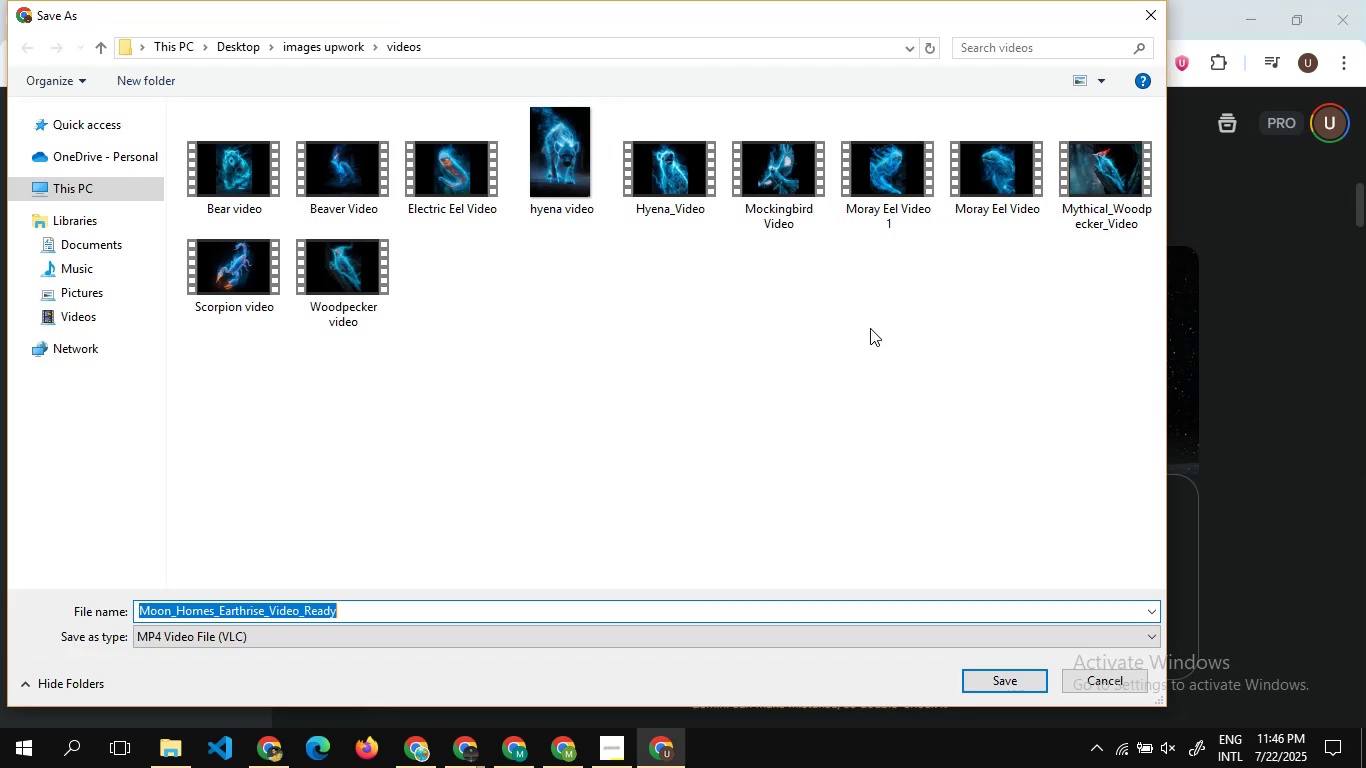 
wait(10.06)
 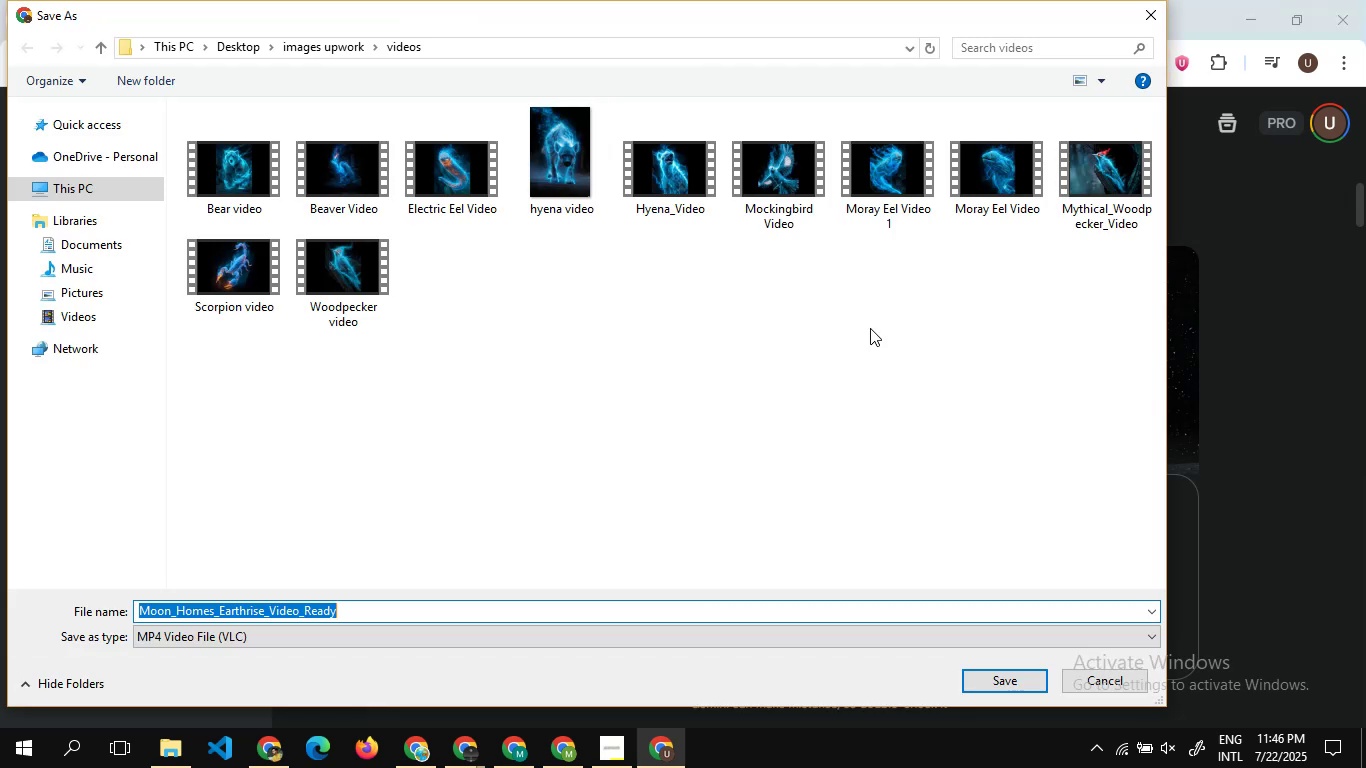 
left_click([238, 46])
 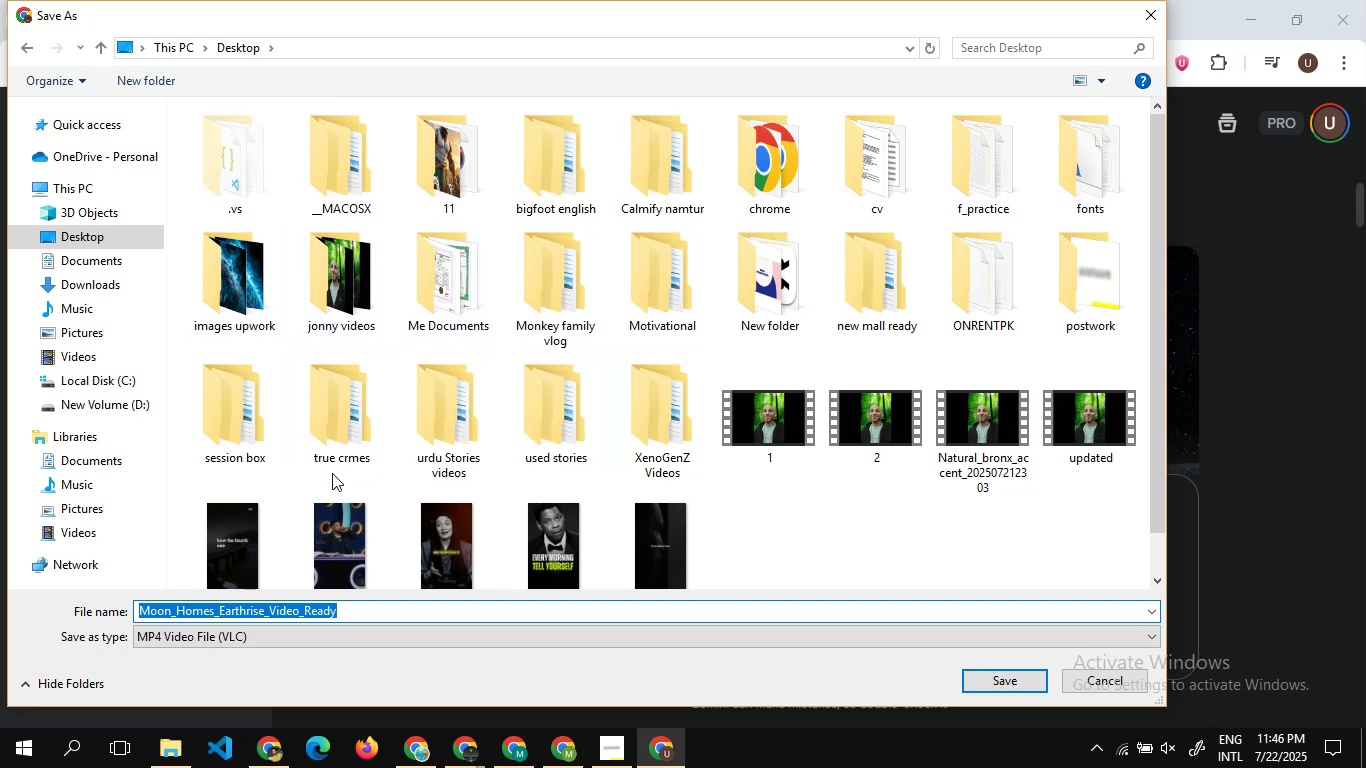 
wait(5.29)
 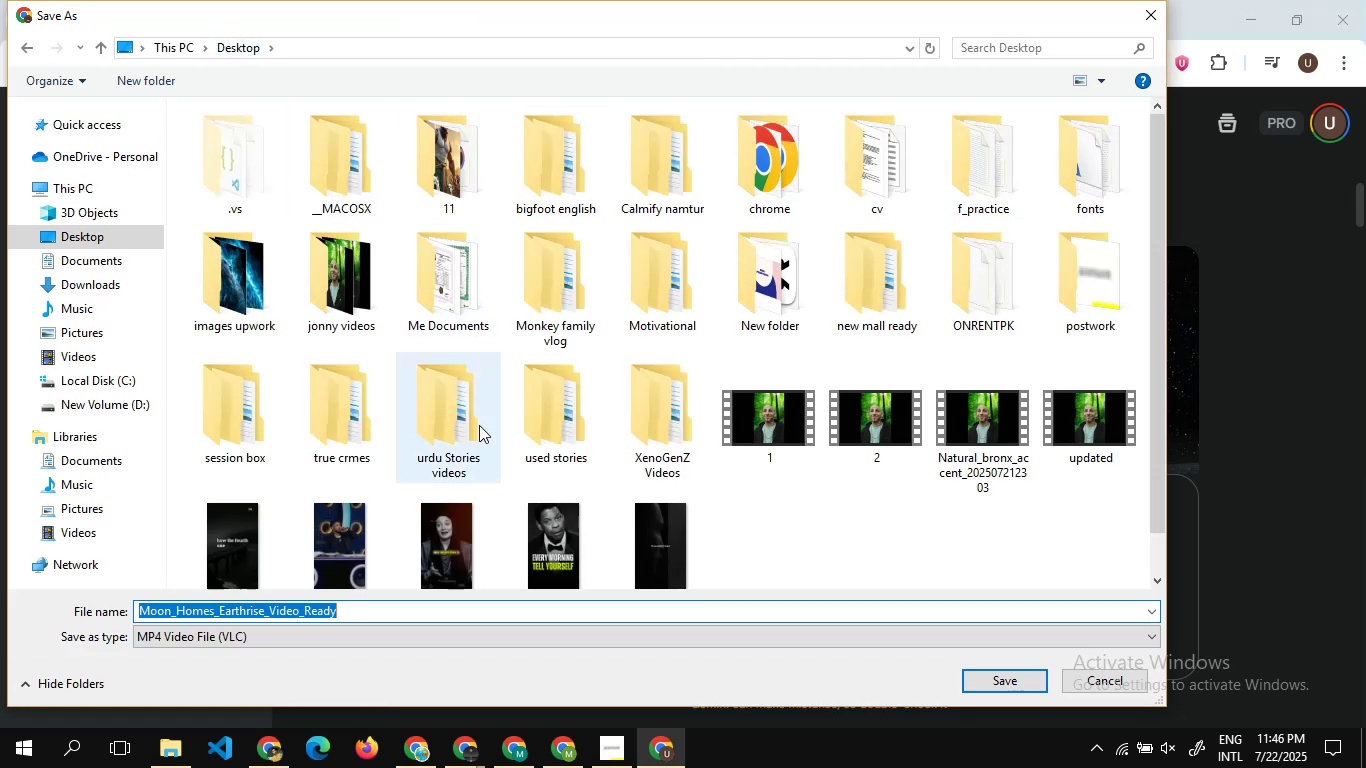 
double_click([647, 425])
 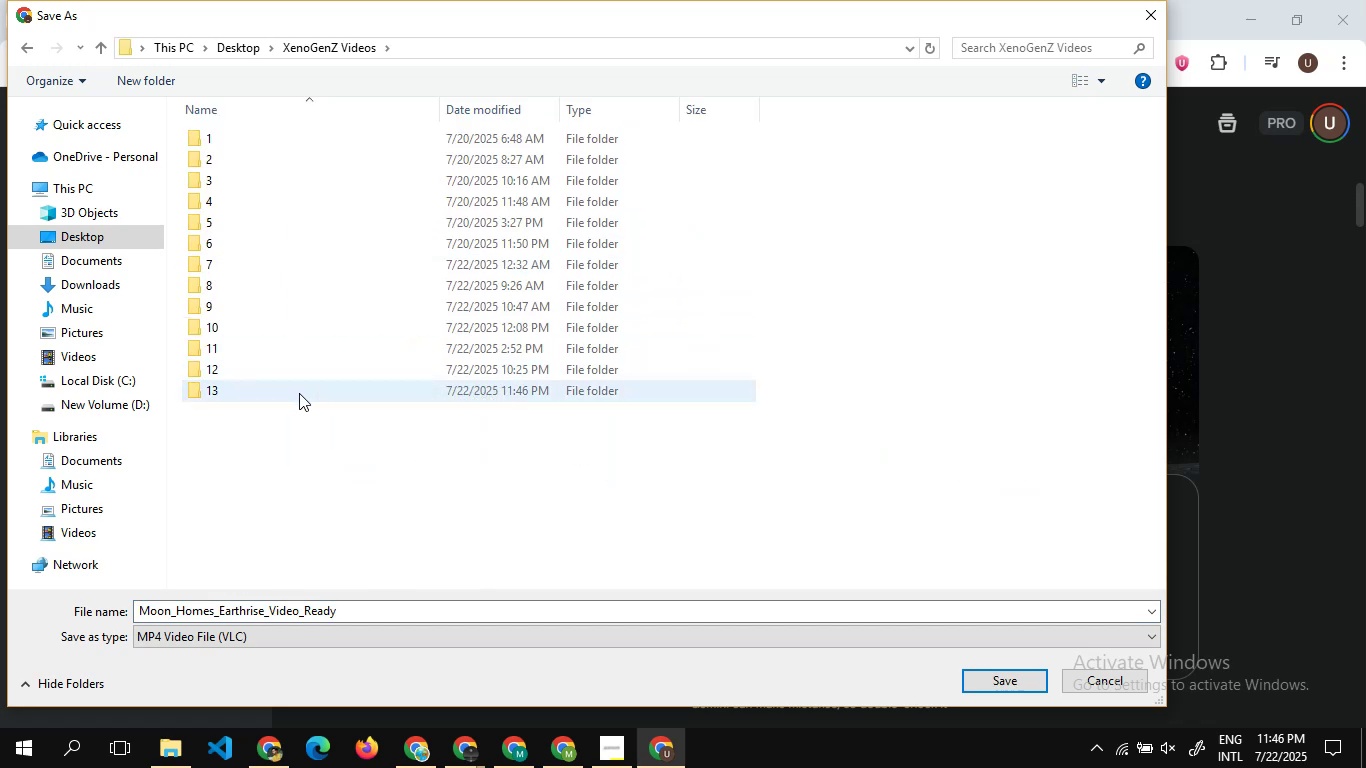 
double_click([299, 396])
 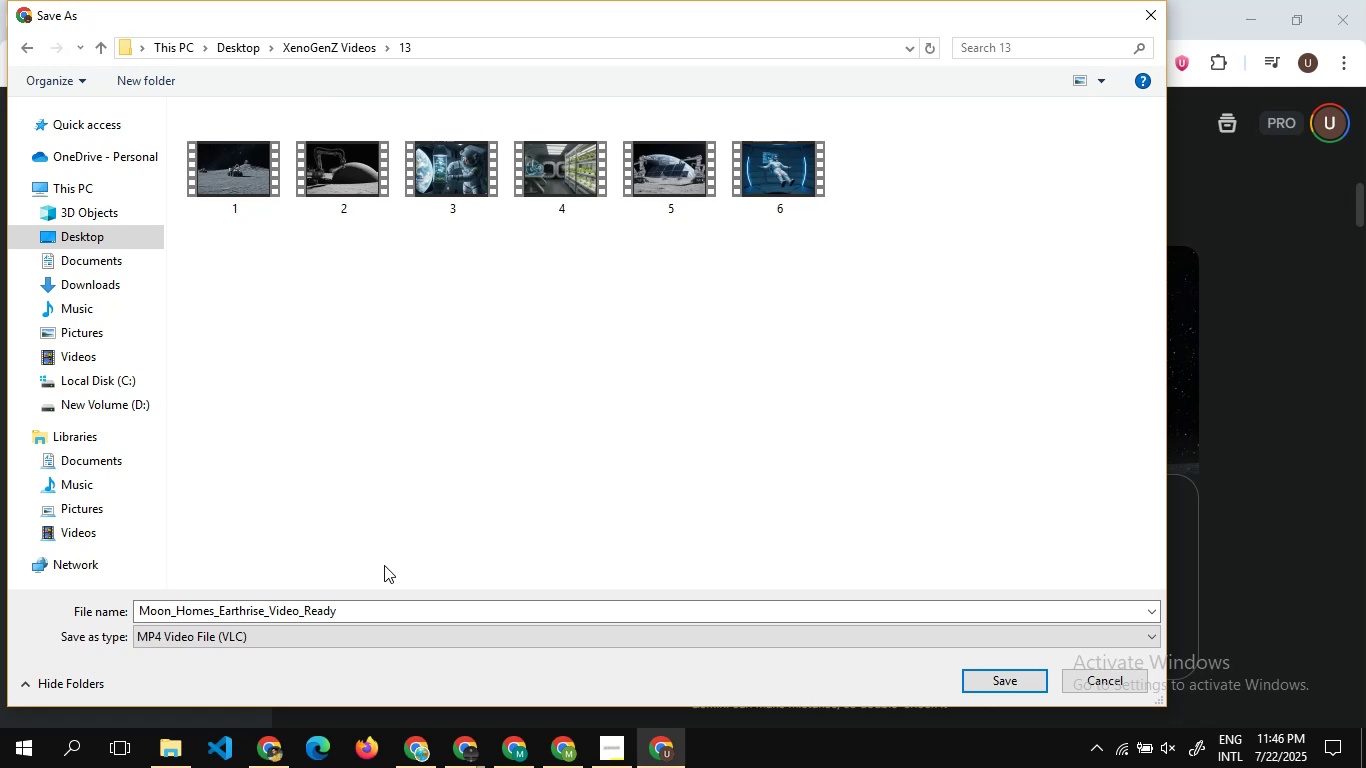 
wait(7.12)
 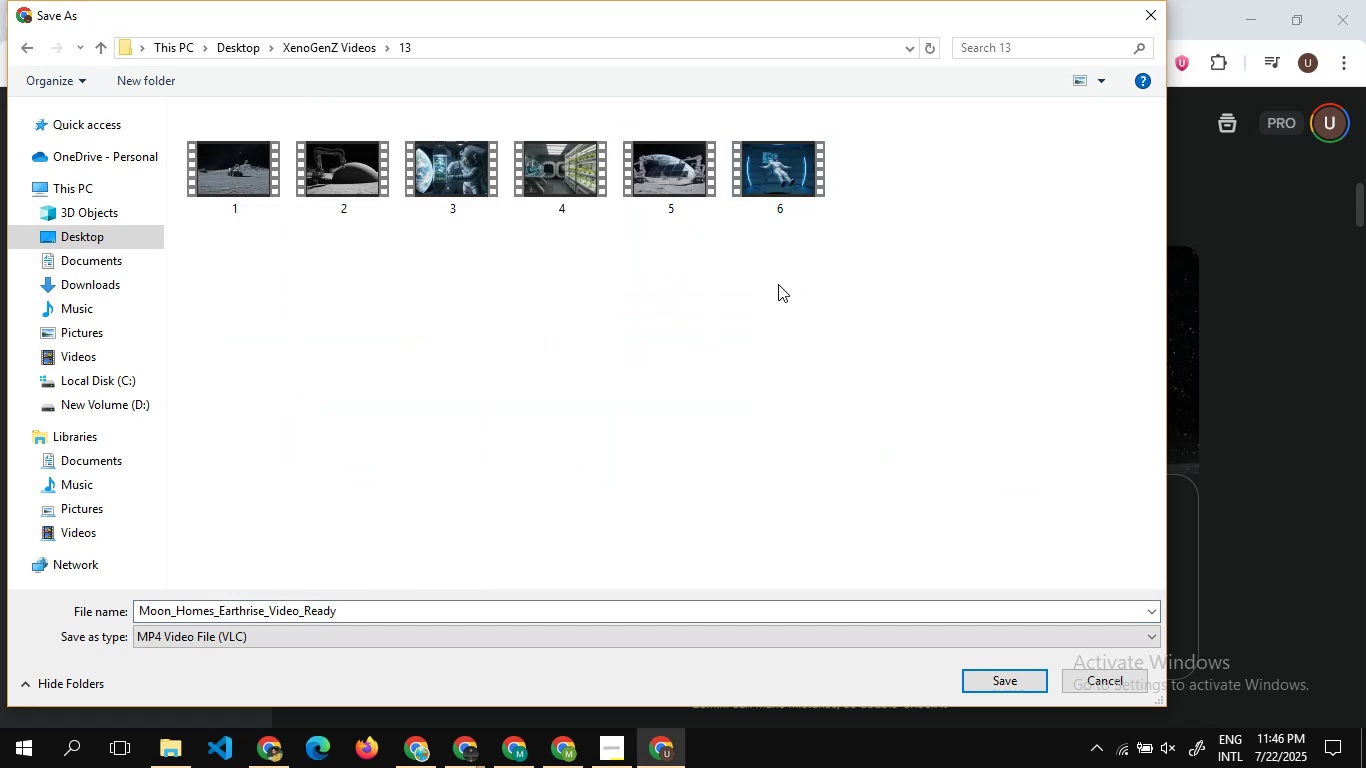 
left_click([390, 608])
 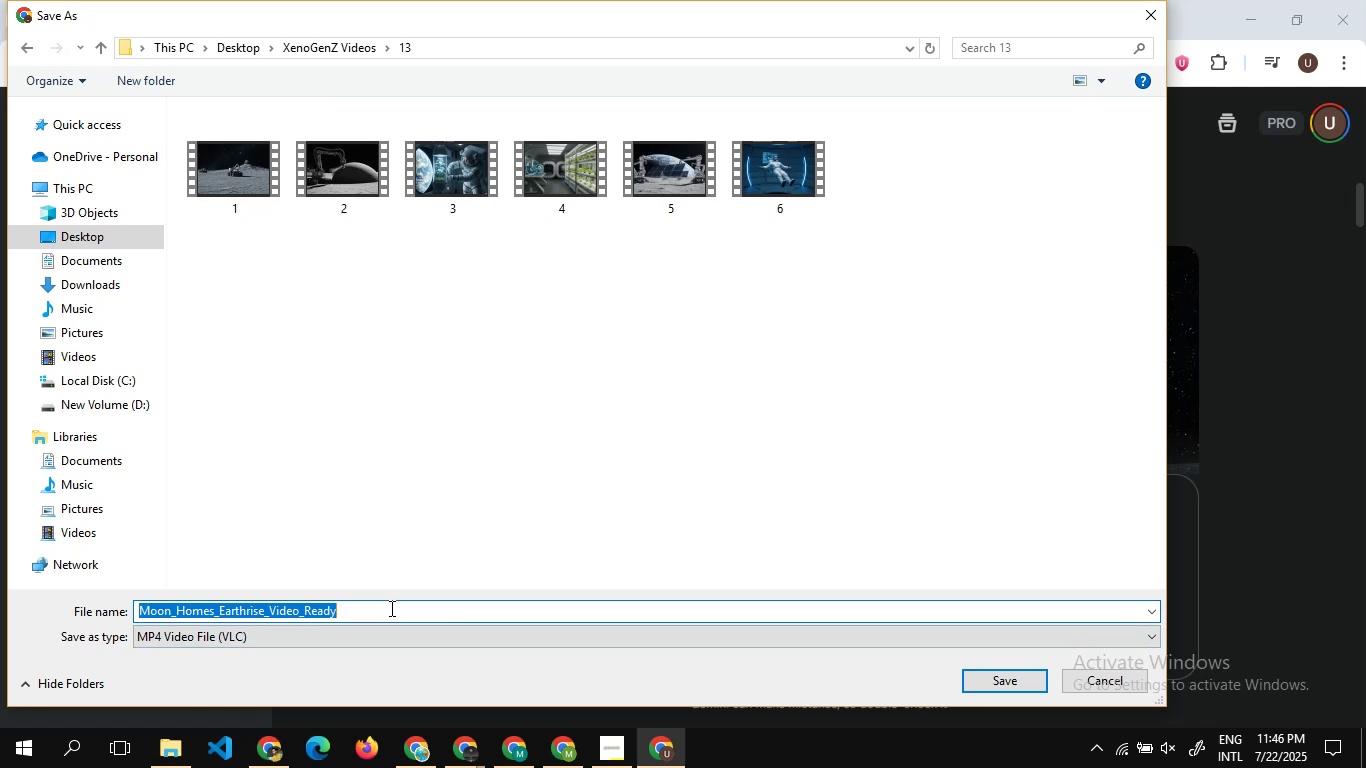 
key(7)
 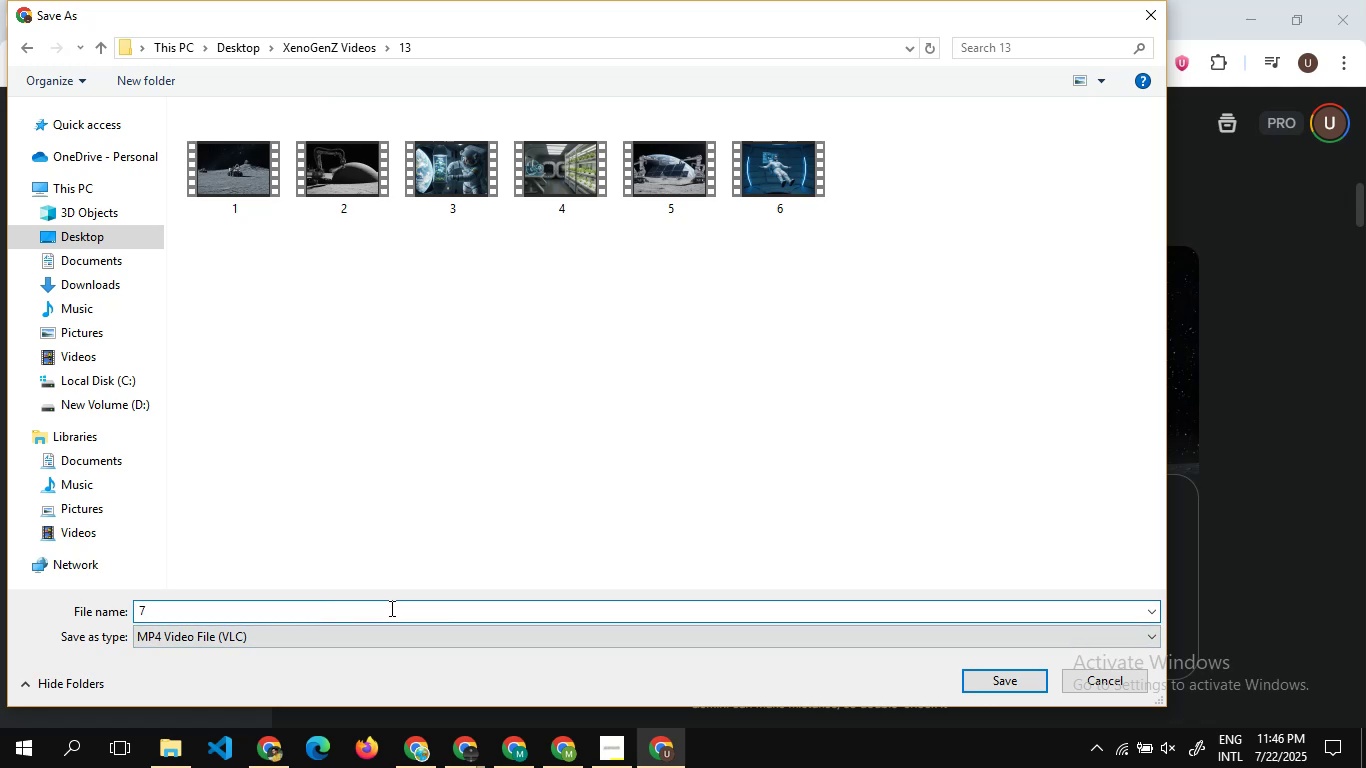 
key(Enter)
 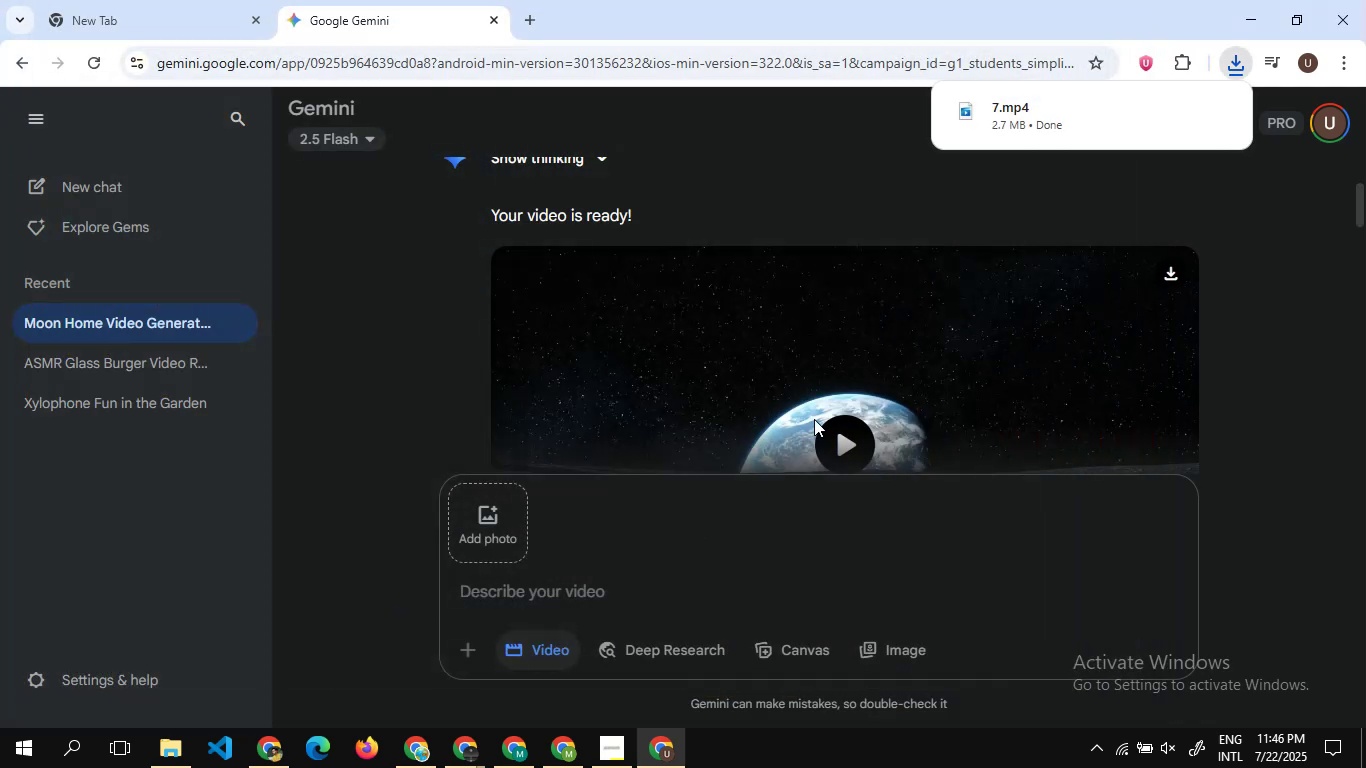 
scroll: coordinate [883, 323], scroll_direction: down, amount: 8.0
 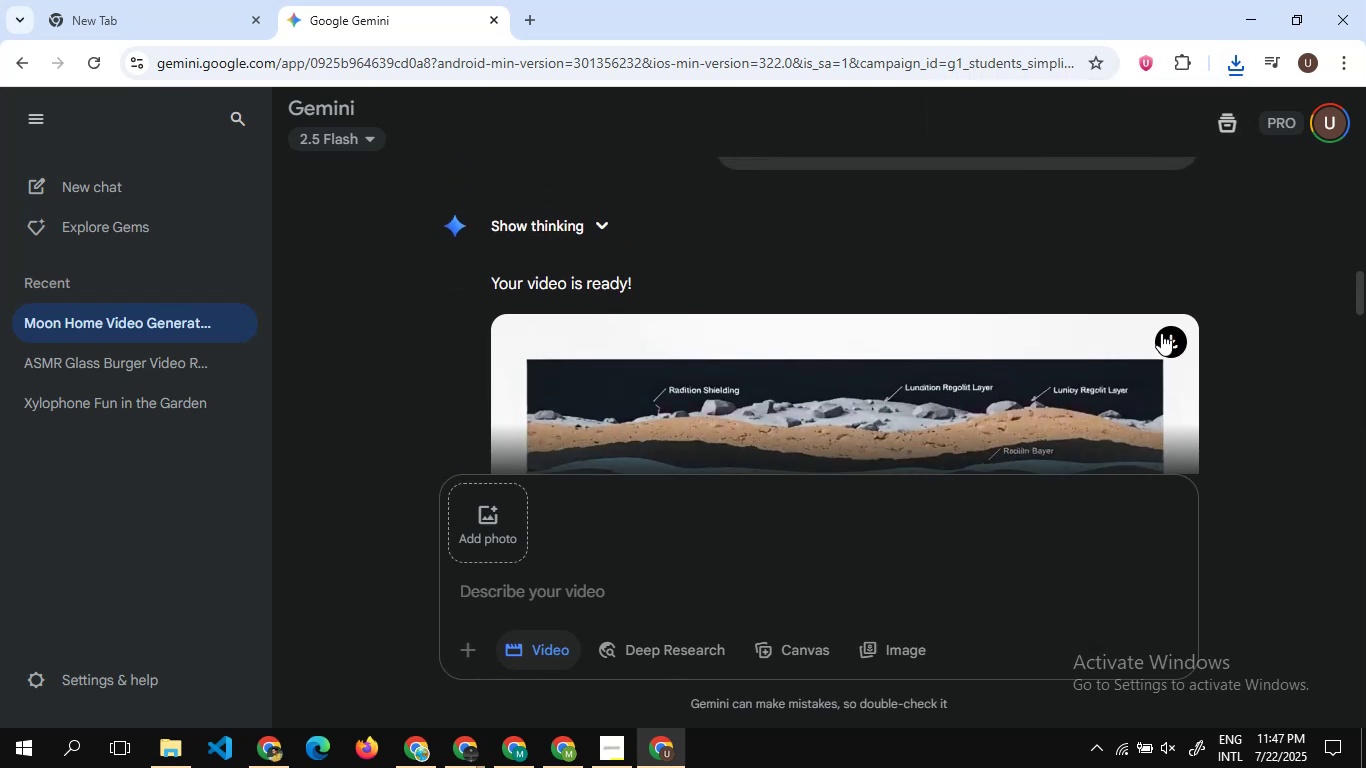 
left_click([1162, 333])
 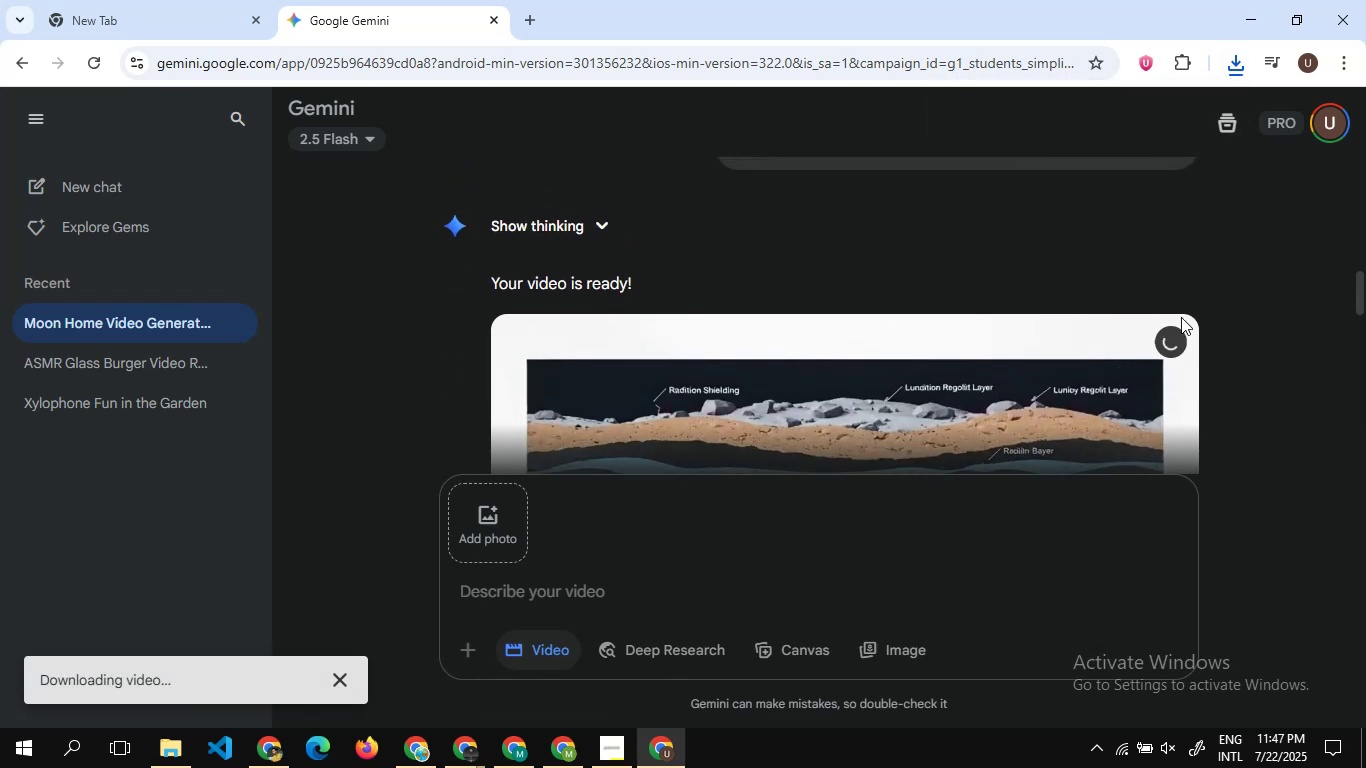 
left_click_drag(start_coordinate=[1173, 334], to_coordinate=[1020, 337])
 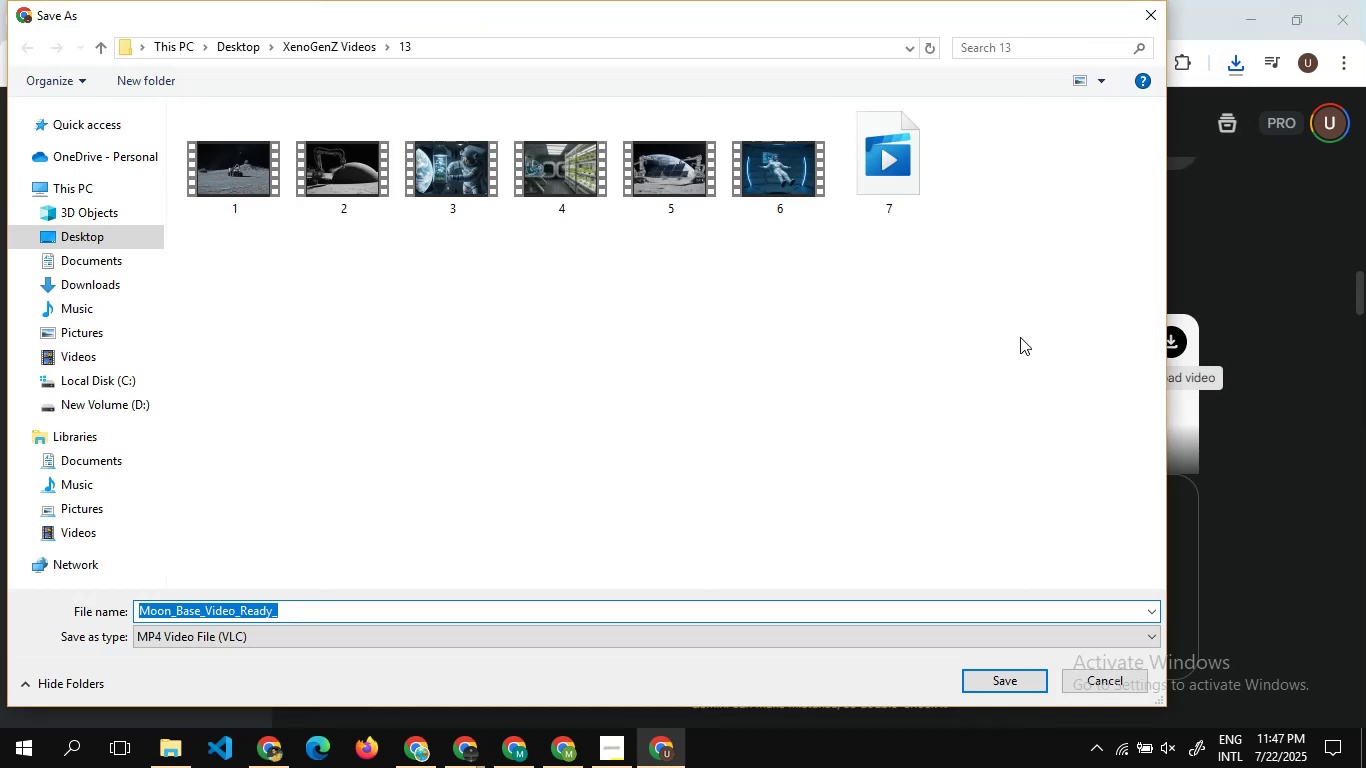 
key(8)
 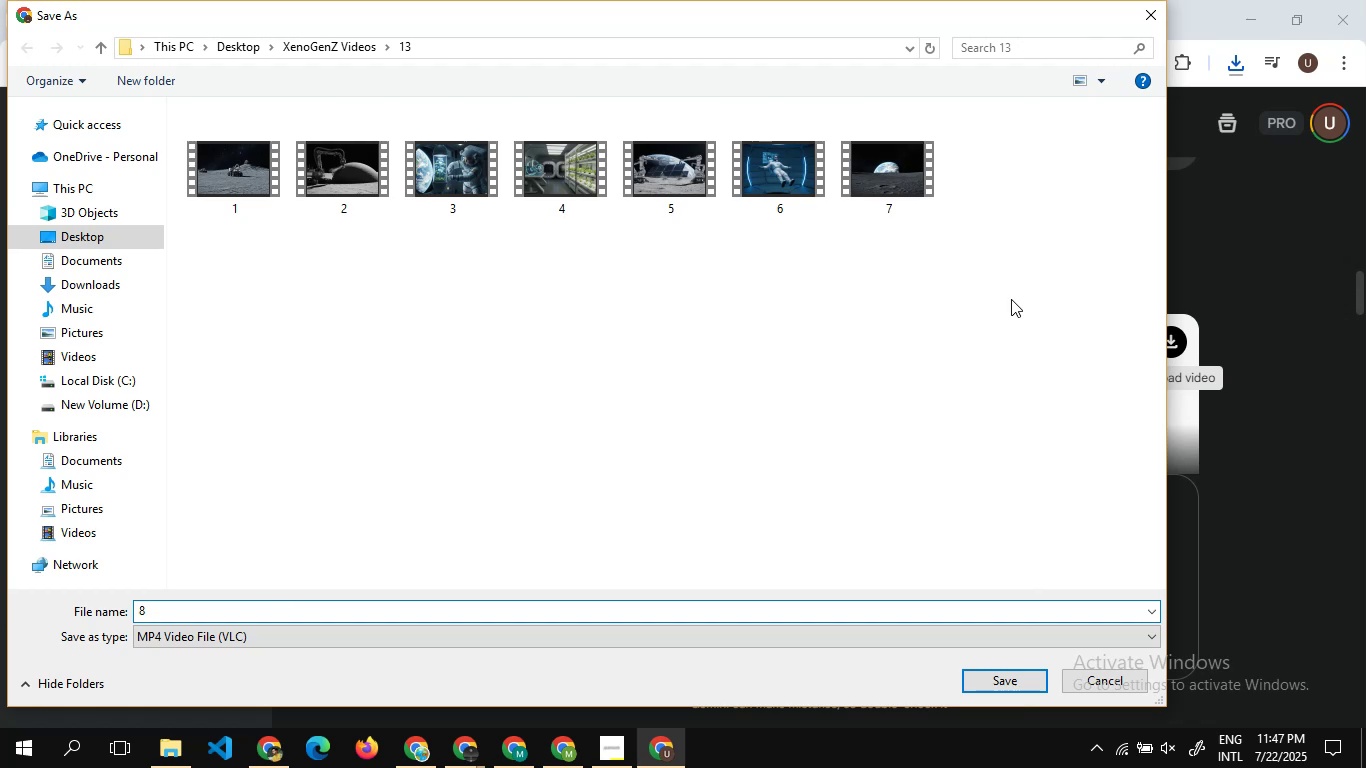 
key(Enter)
 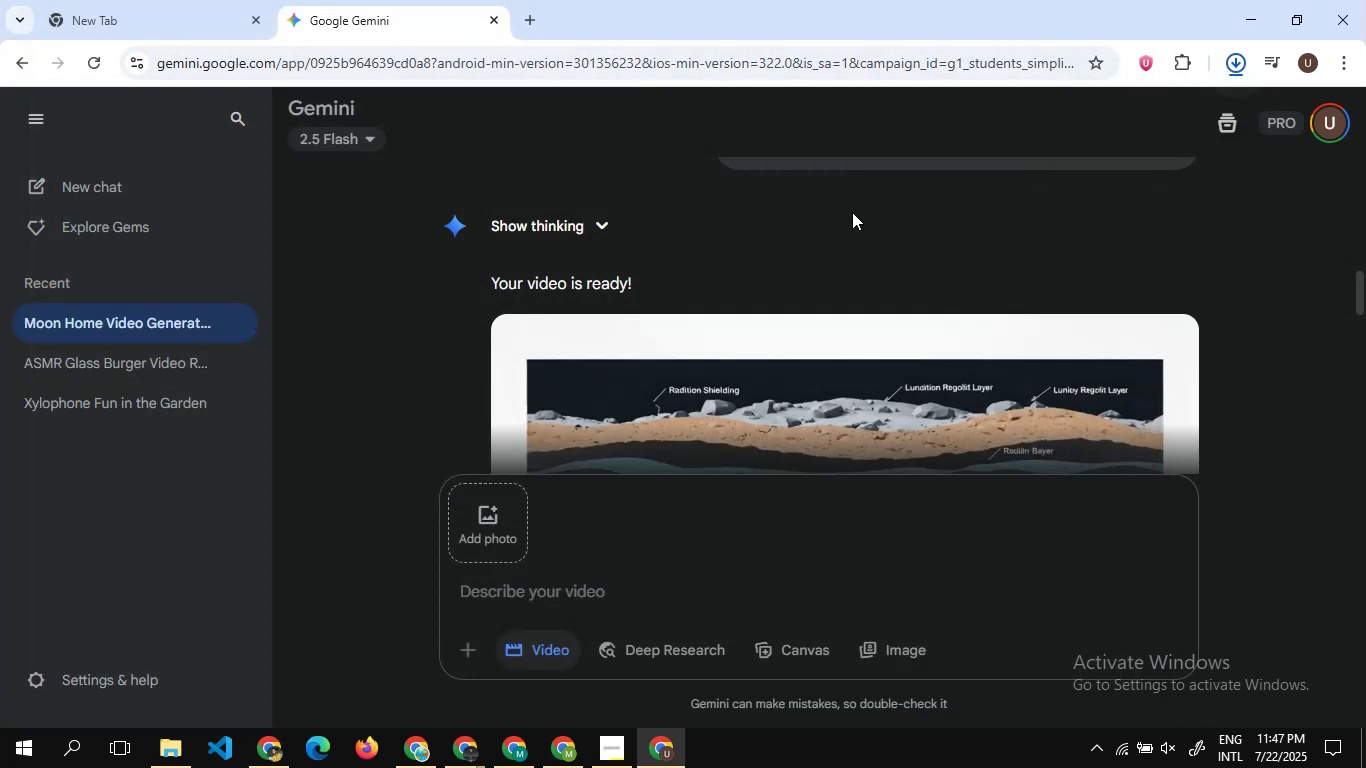 
scroll: coordinate [849, 208], scroll_direction: down, amount: 7.0
 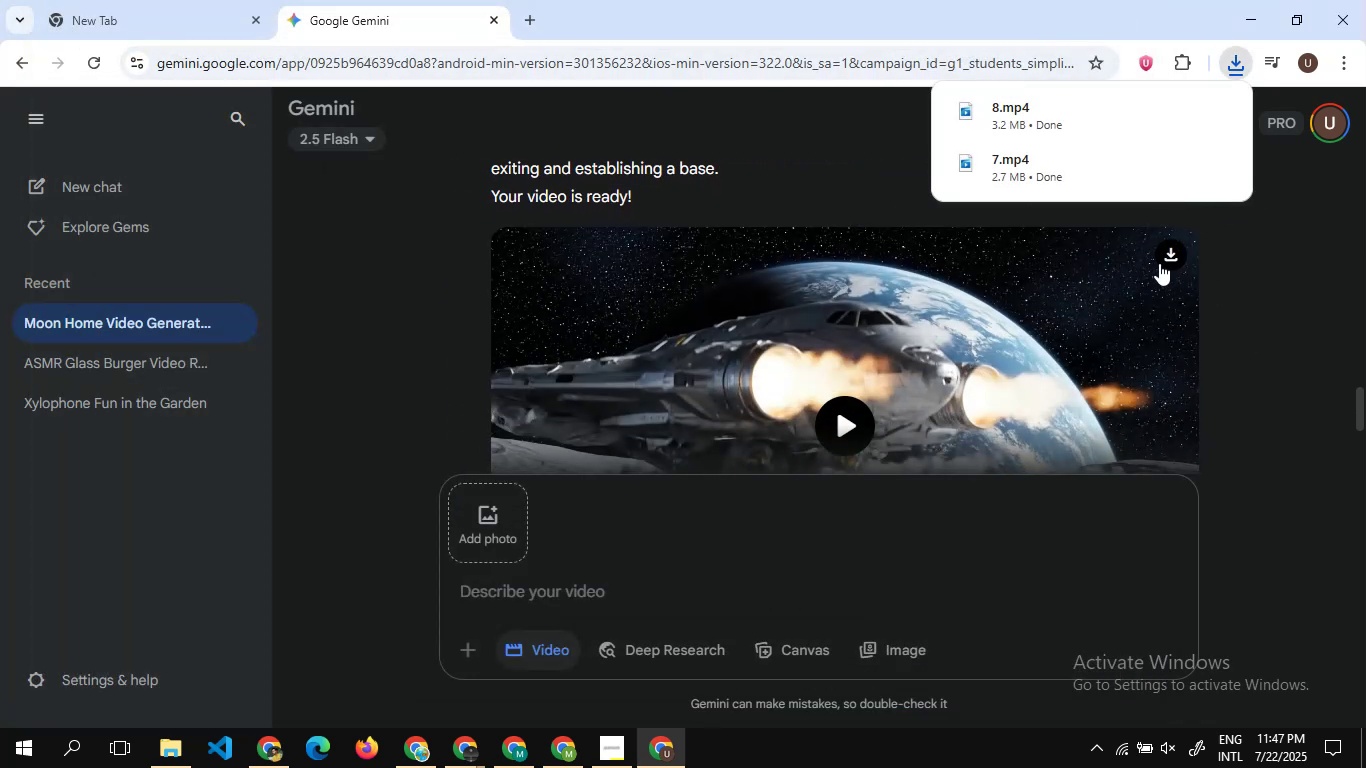 
left_click([1166, 262])
 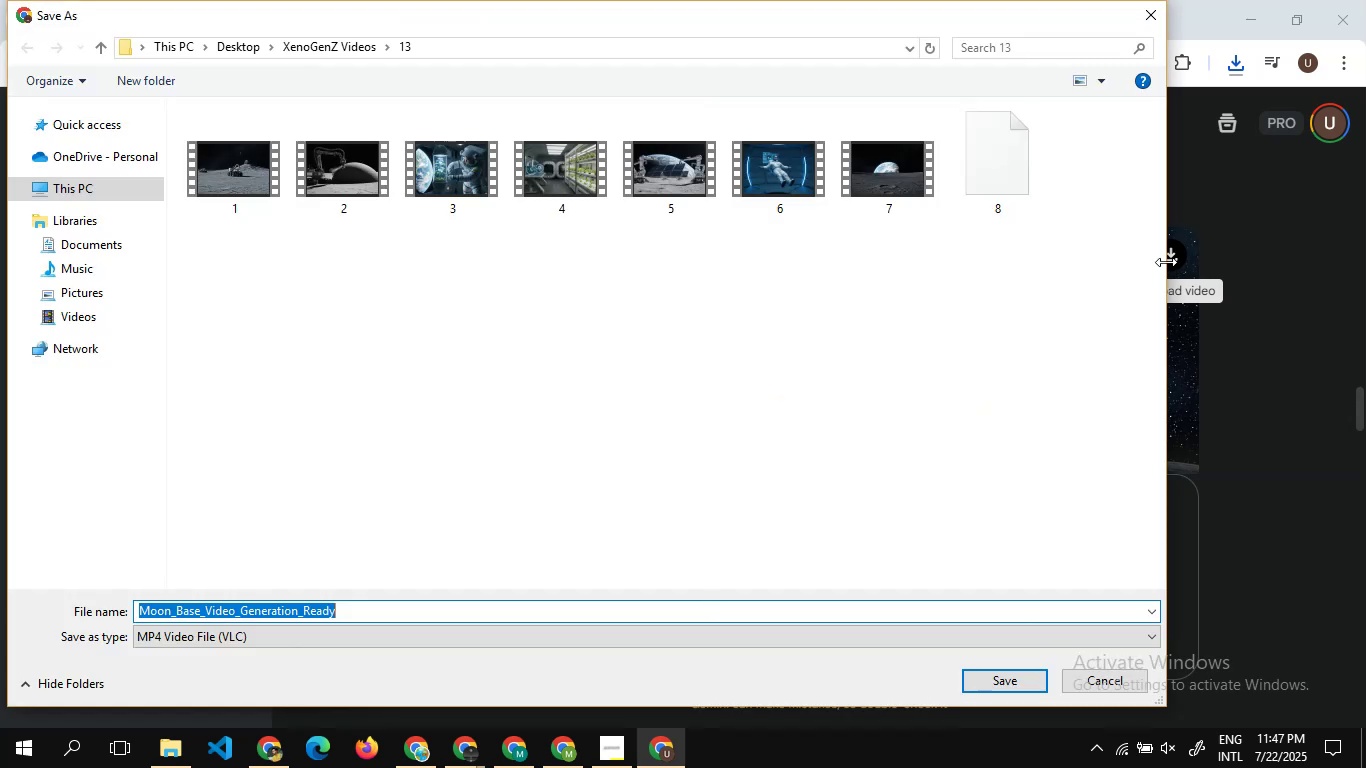 
wait(6.13)
 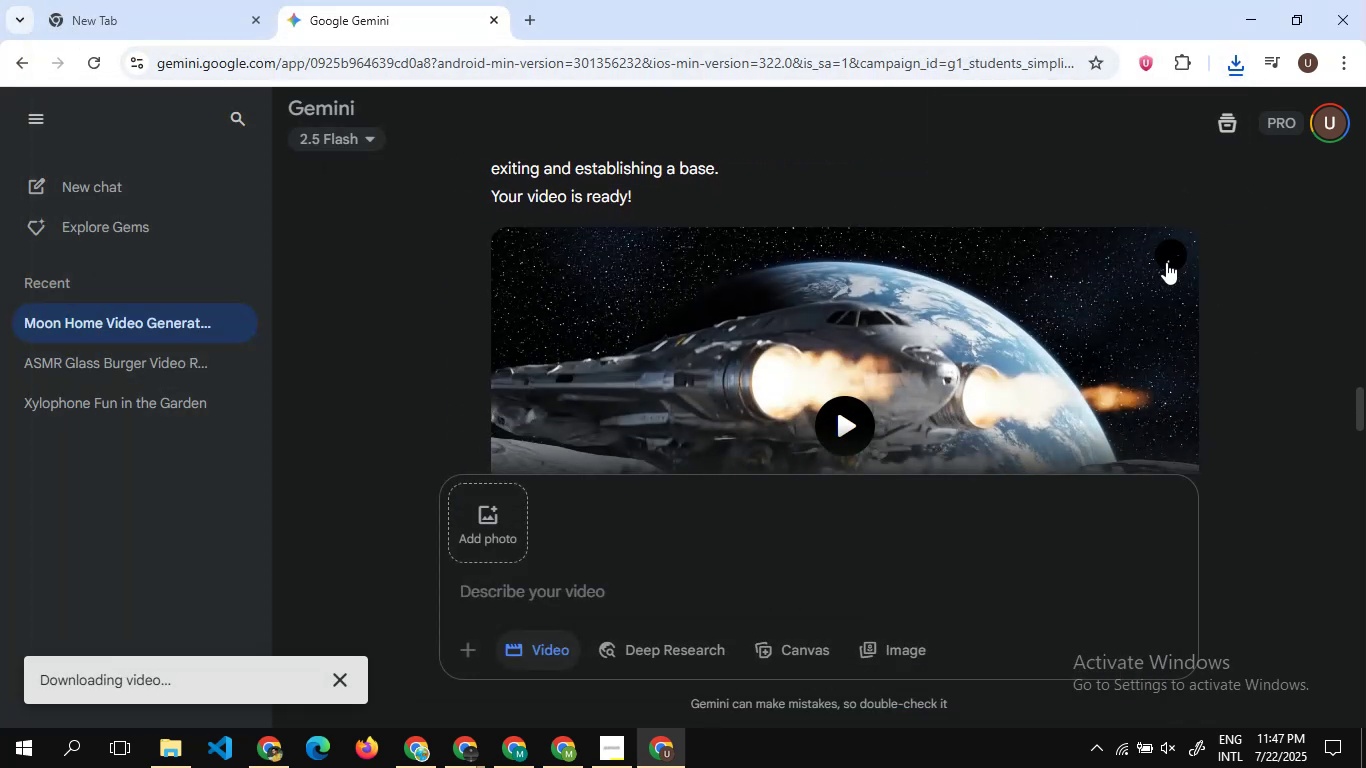 
key(9)
 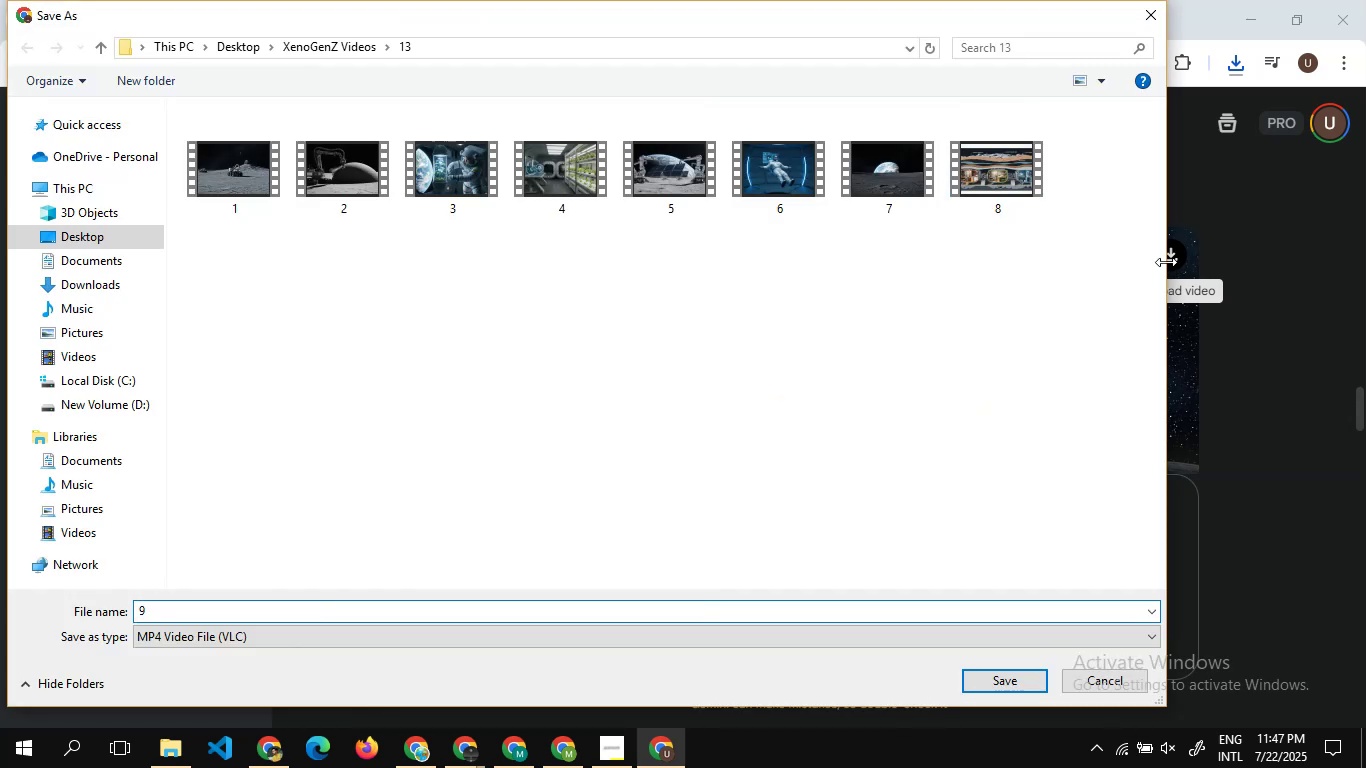 
key(Enter)
 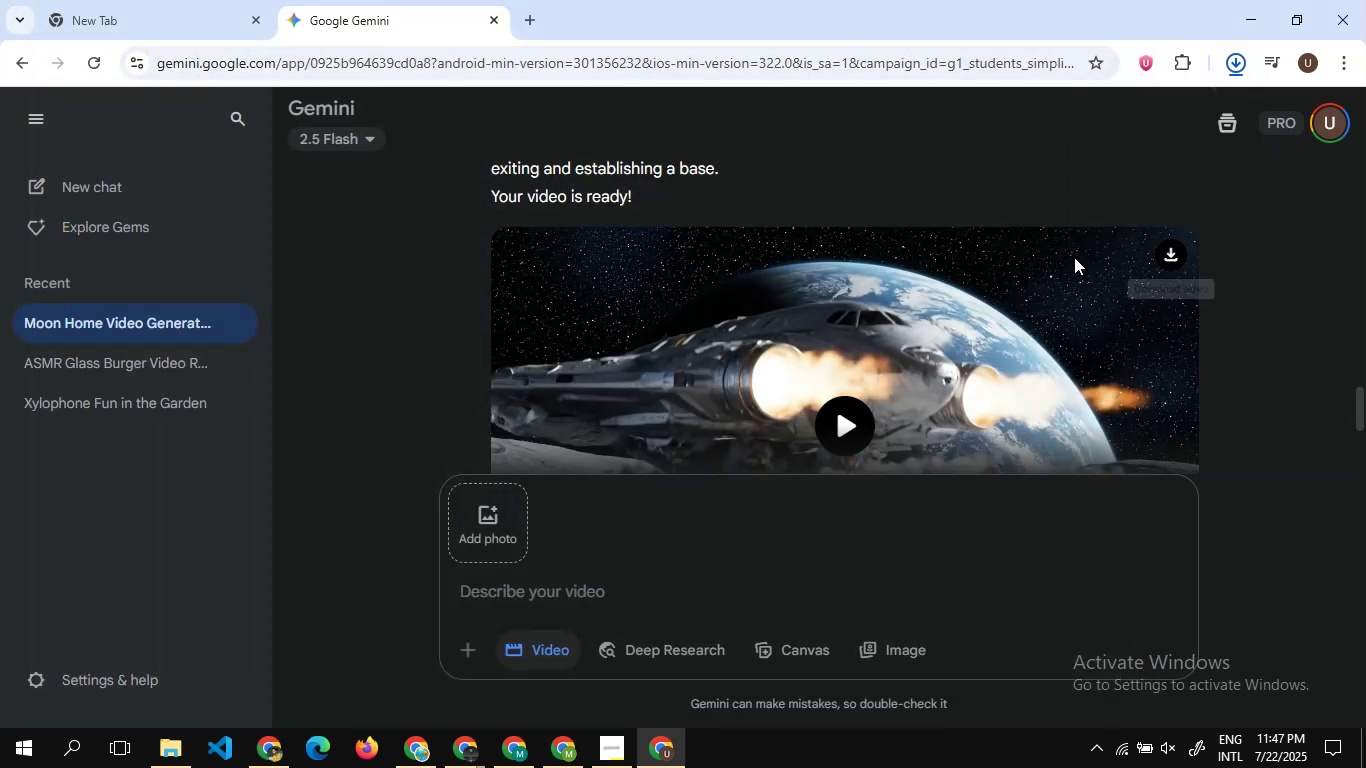 
scroll: coordinate [1040, 260], scroll_direction: up, amount: 2.0
 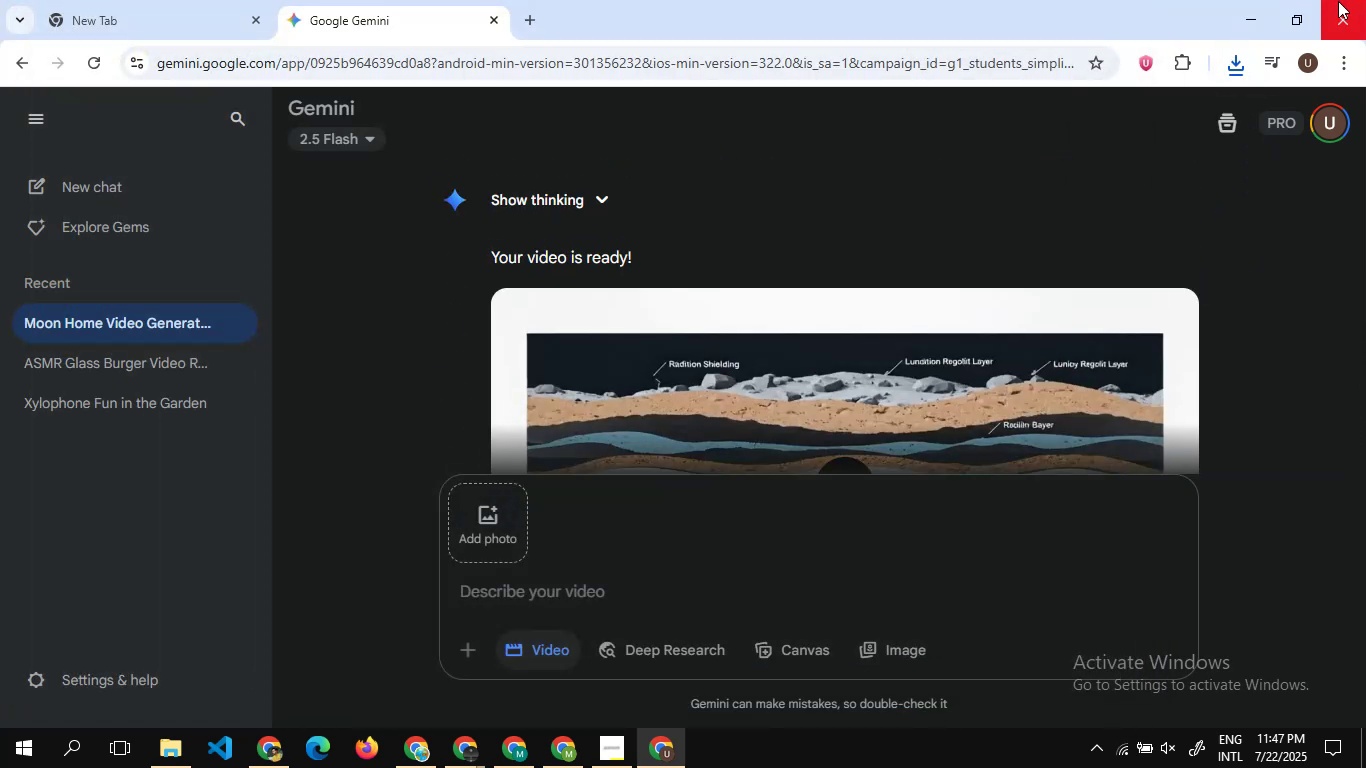 
left_click([1338, 1])
 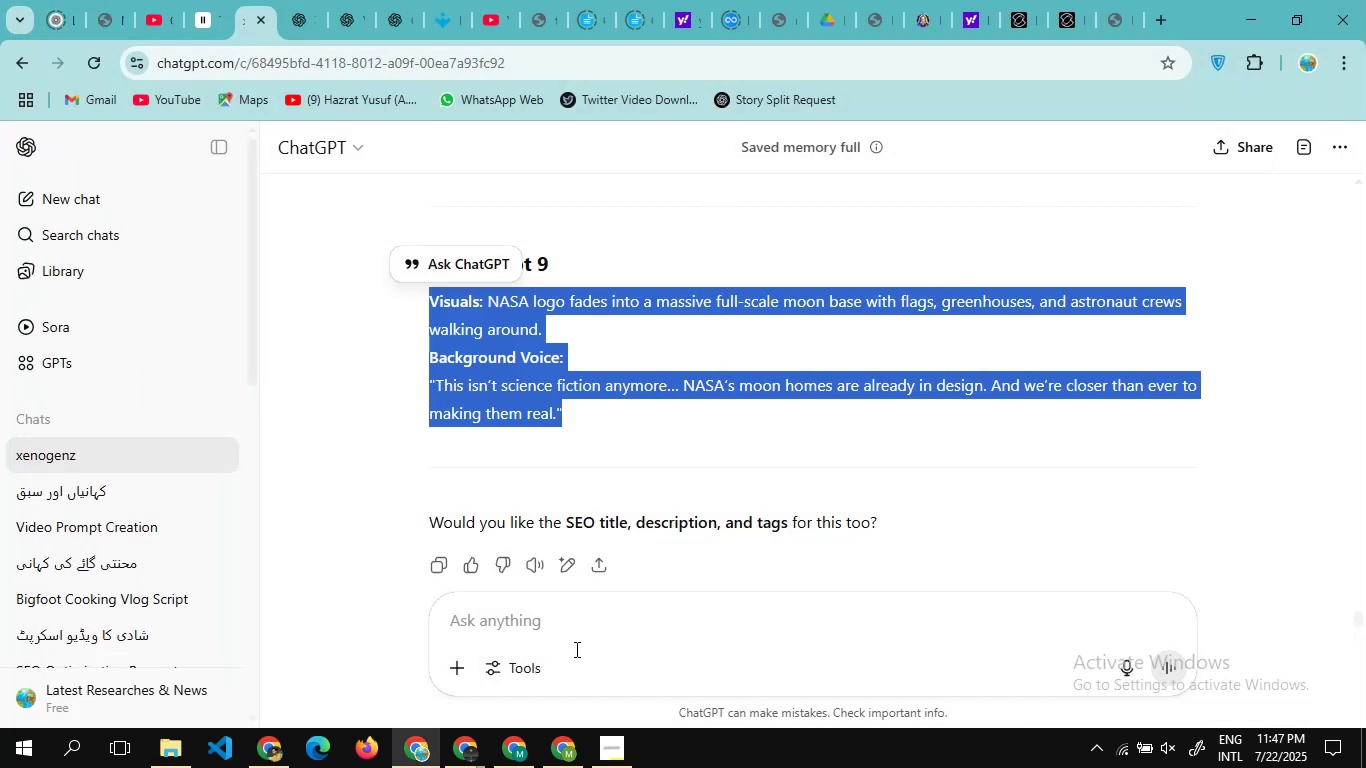 
mouse_move([531, 745])
 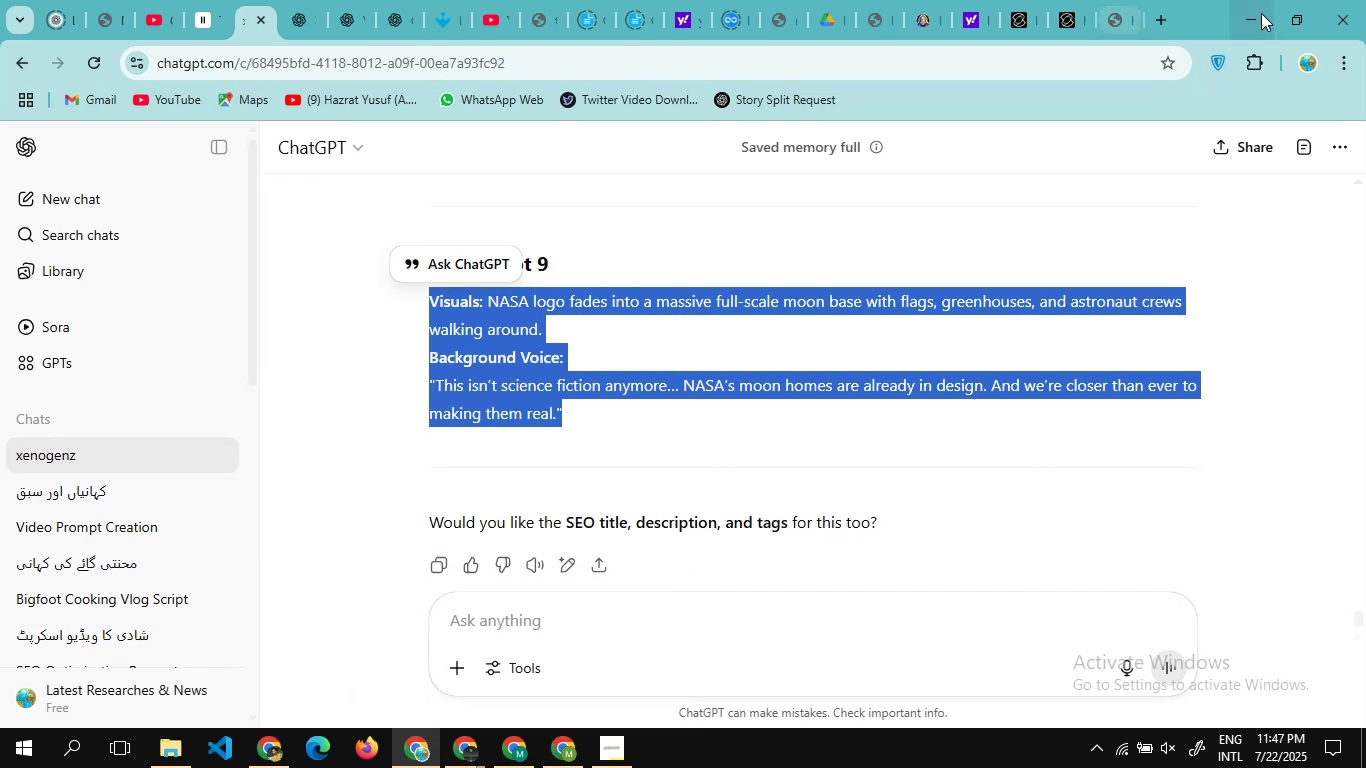 
left_click([1261, 19])
 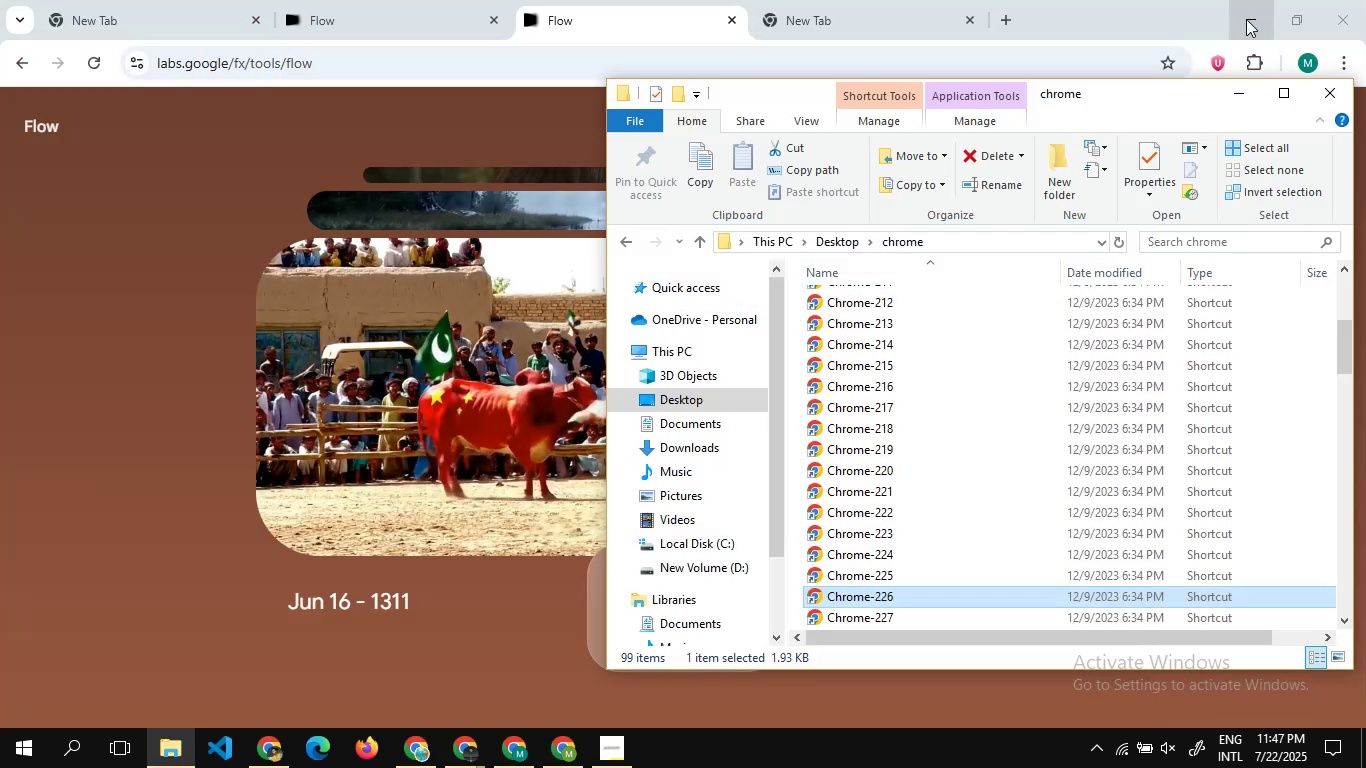 
left_click([1246, 19])
 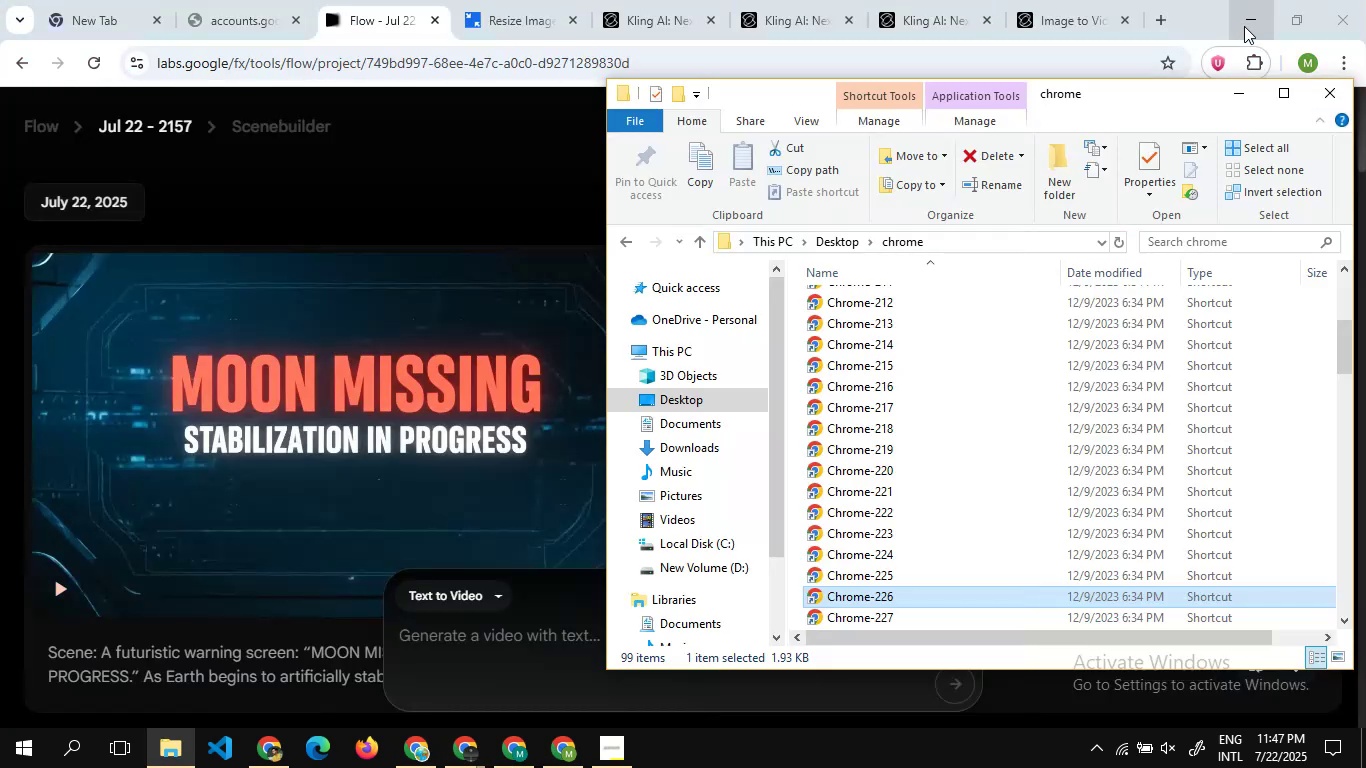 
left_click([1244, 27])
 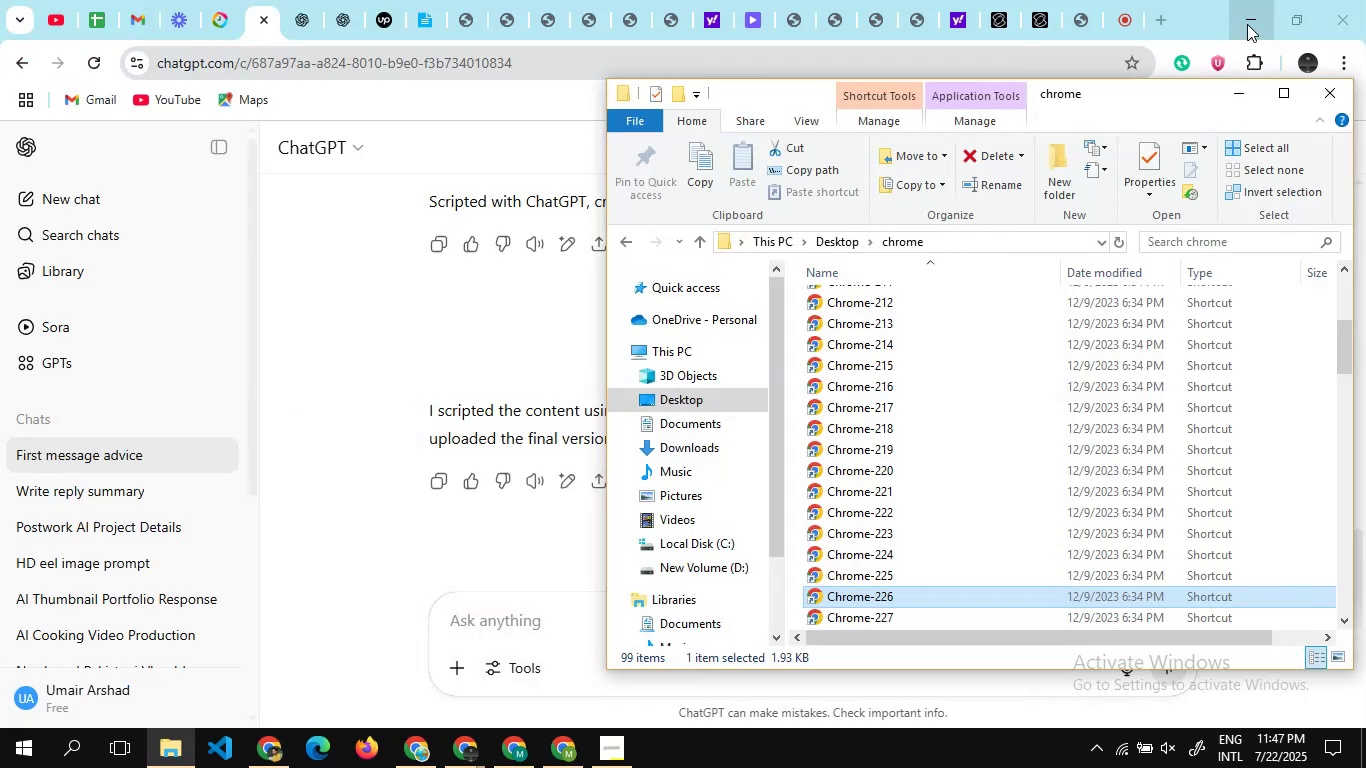 
left_click([1247, 24])
 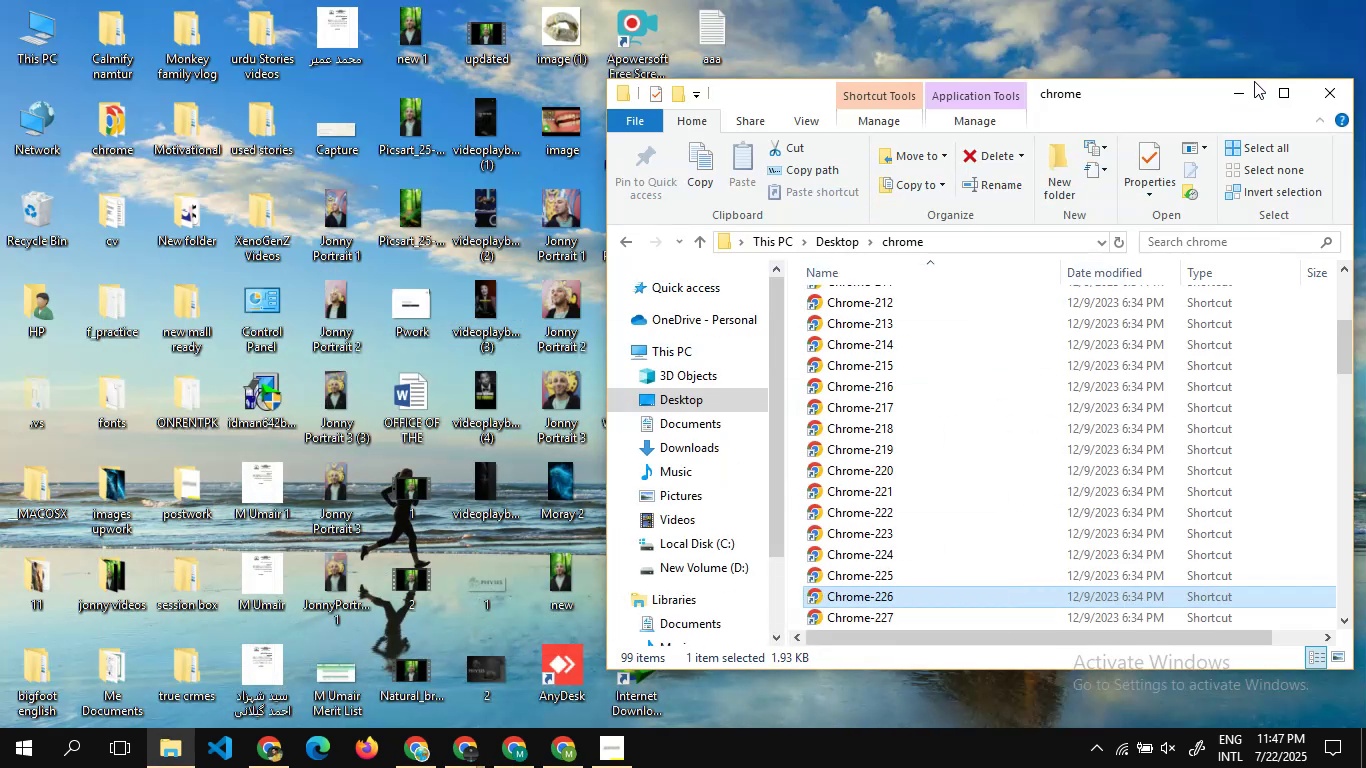 
left_click([1248, 87])
 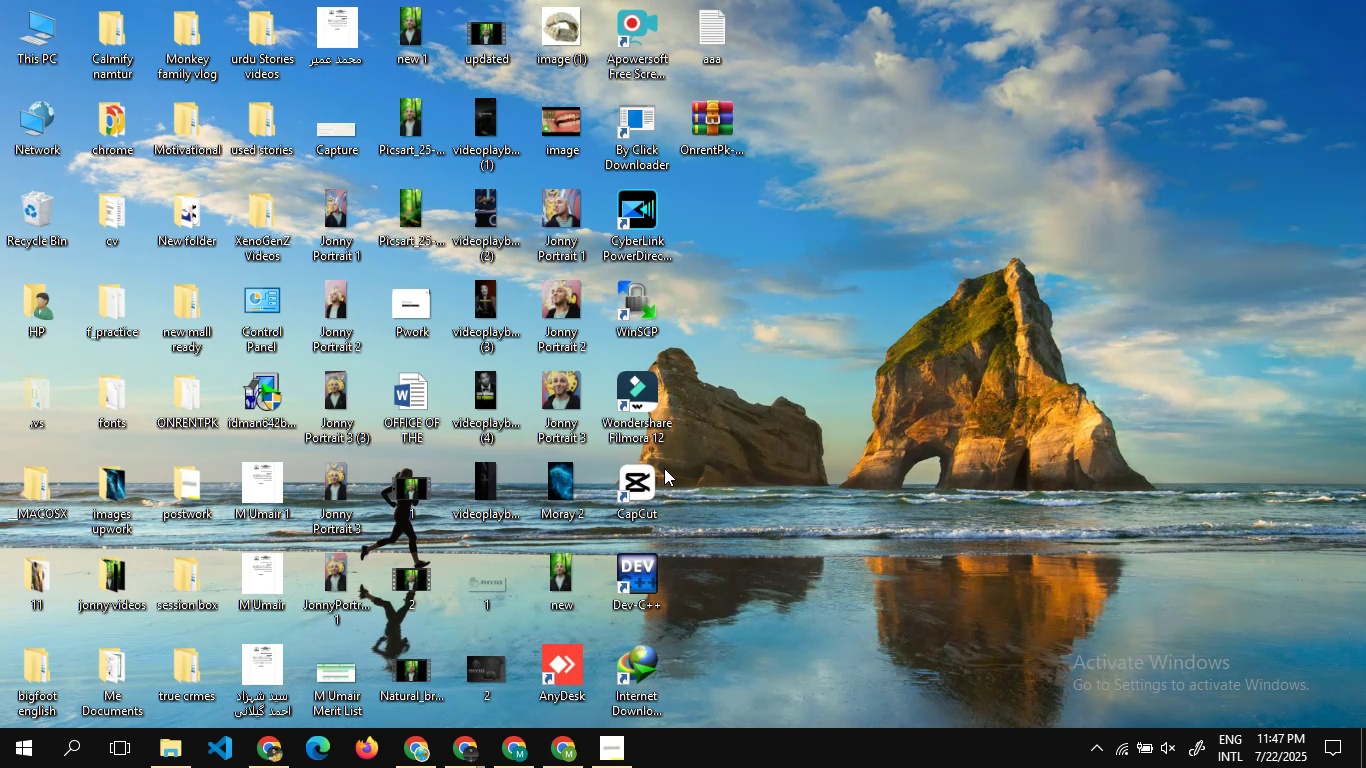 
right_click([643, 492])
 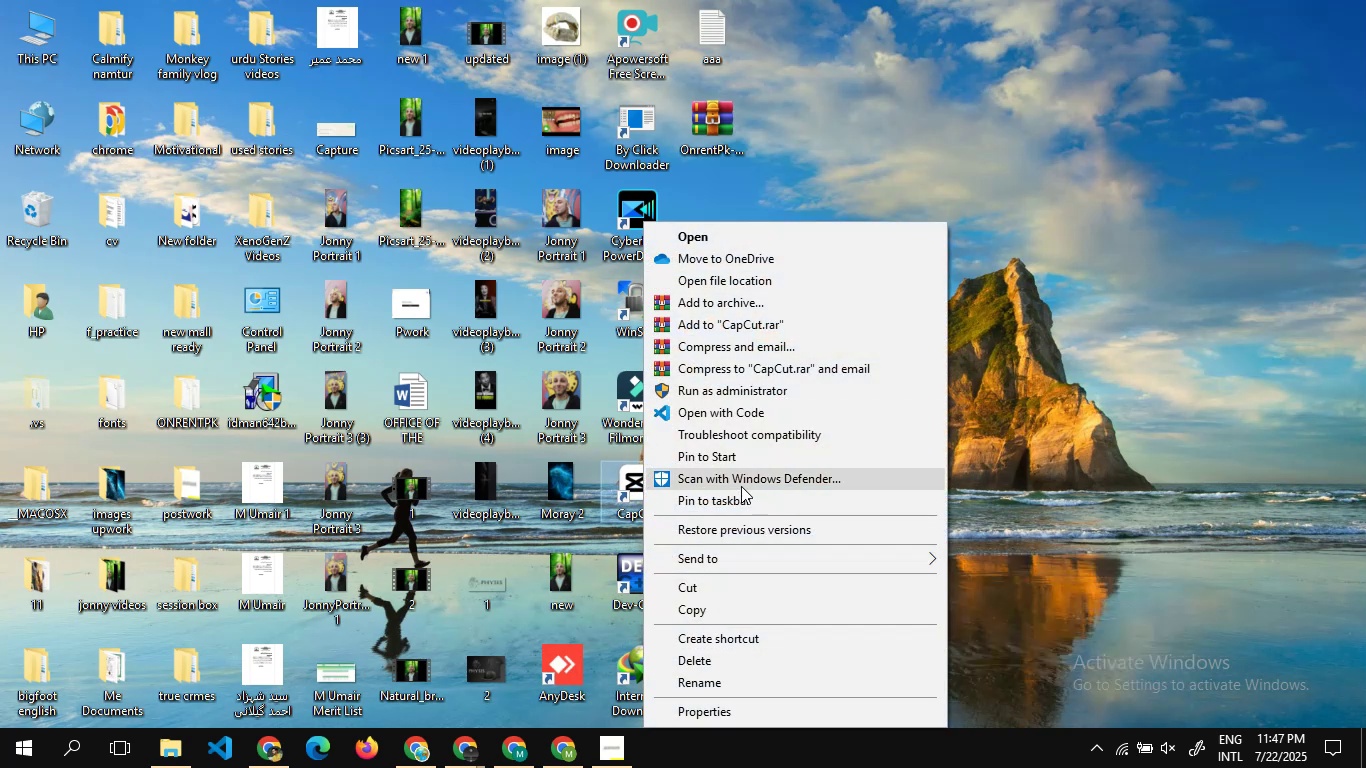 
wait(5.47)
 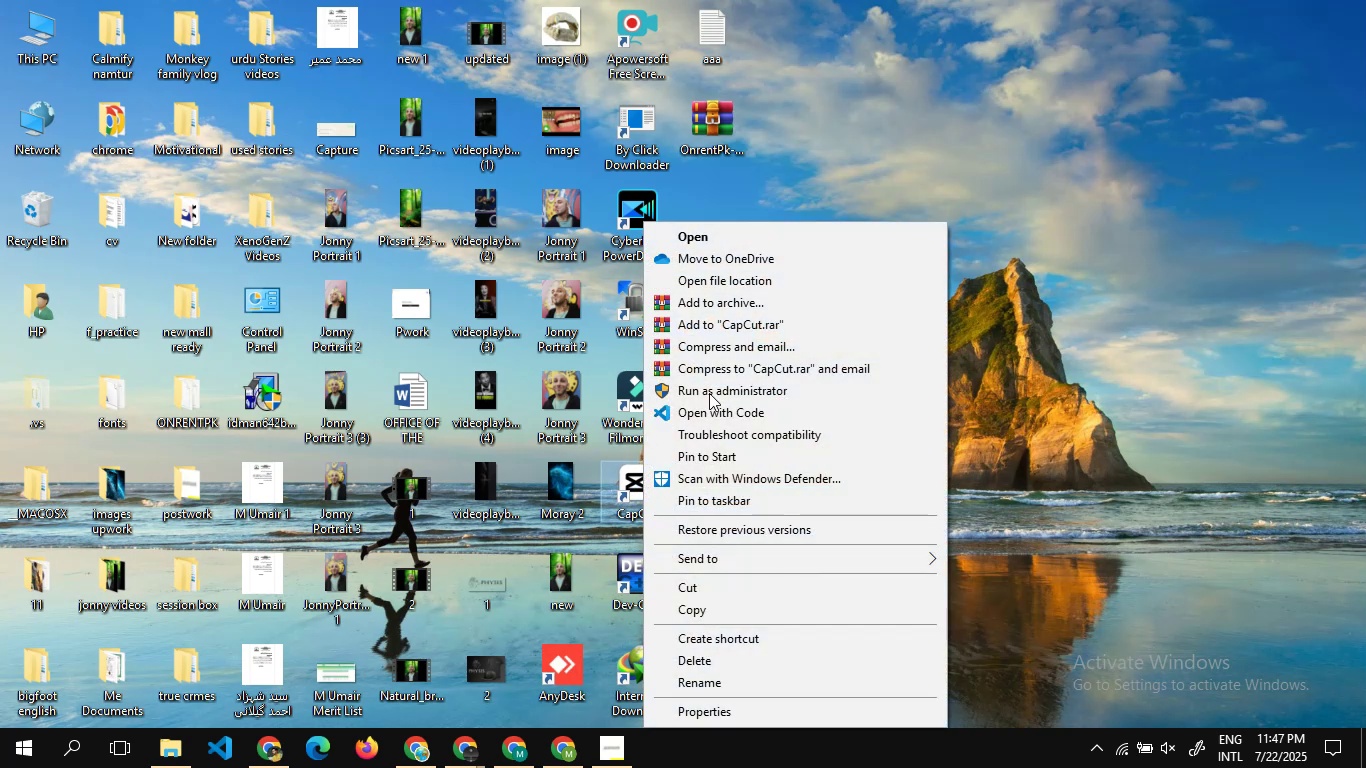 
left_click([718, 286])
 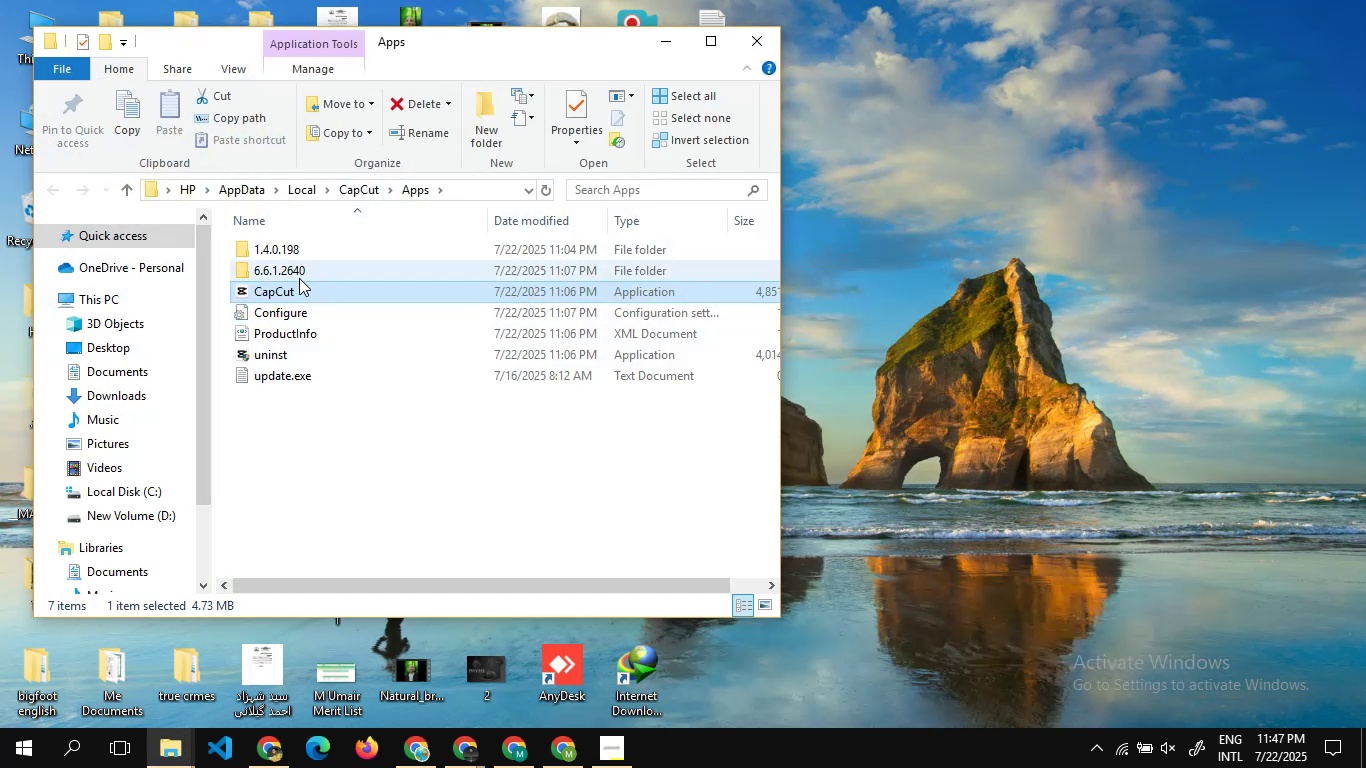 
left_click([296, 267])
 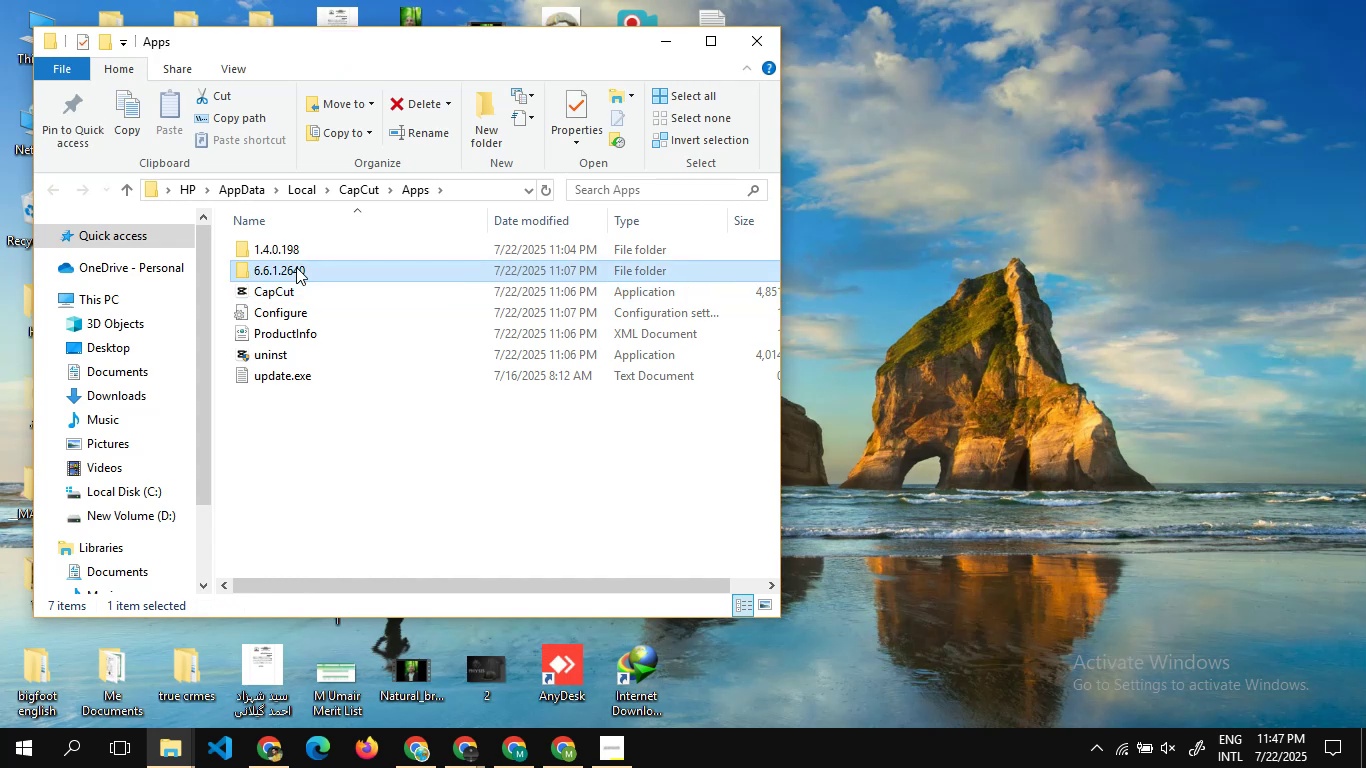 
key(Delete)
 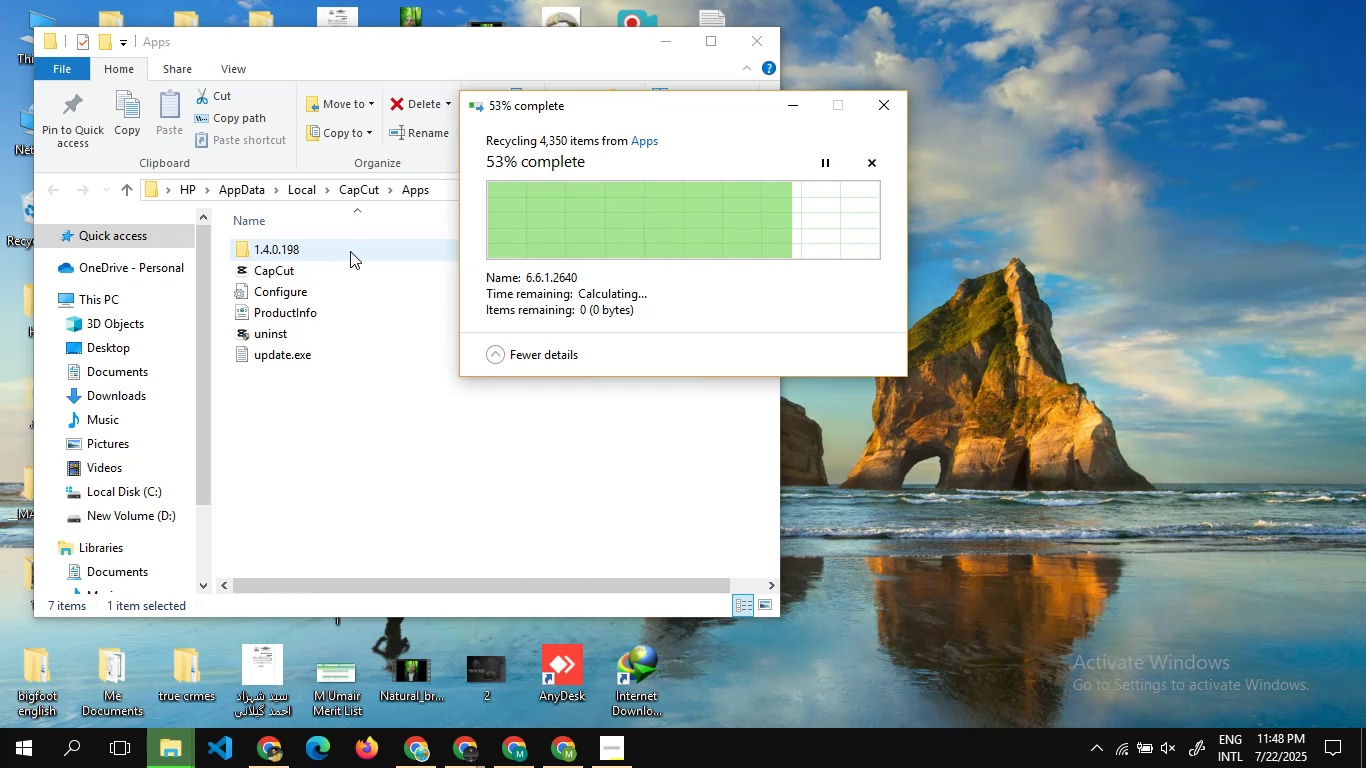 
wait(15.98)
 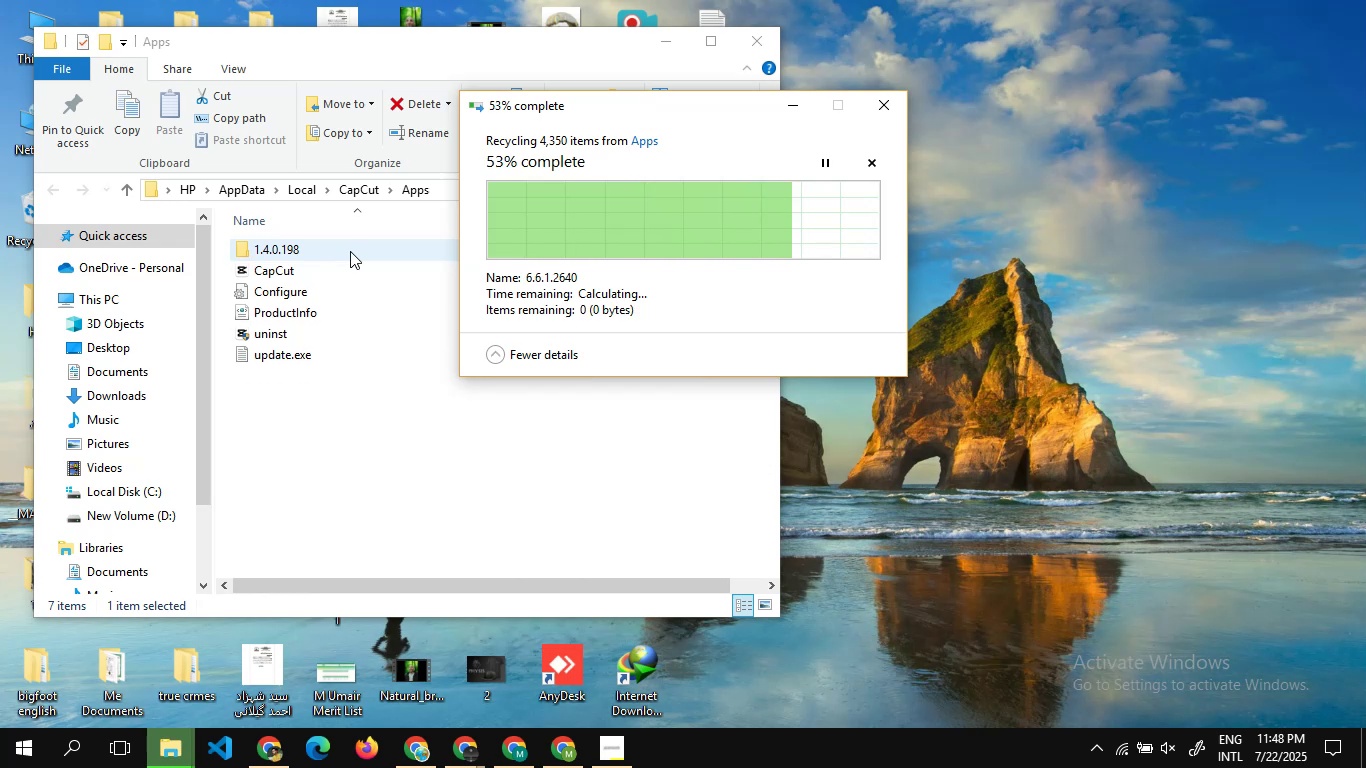 
left_click([755, 32])
 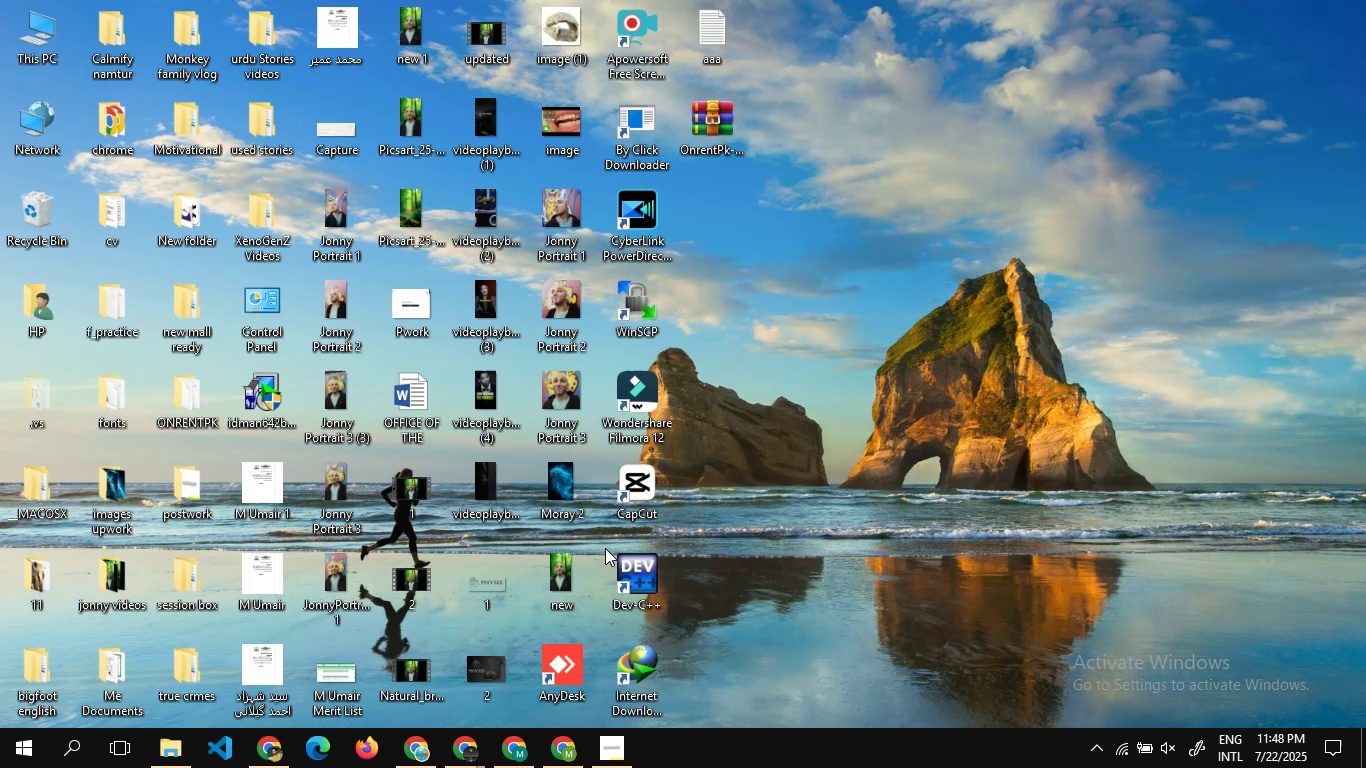 
double_click([645, 499])
 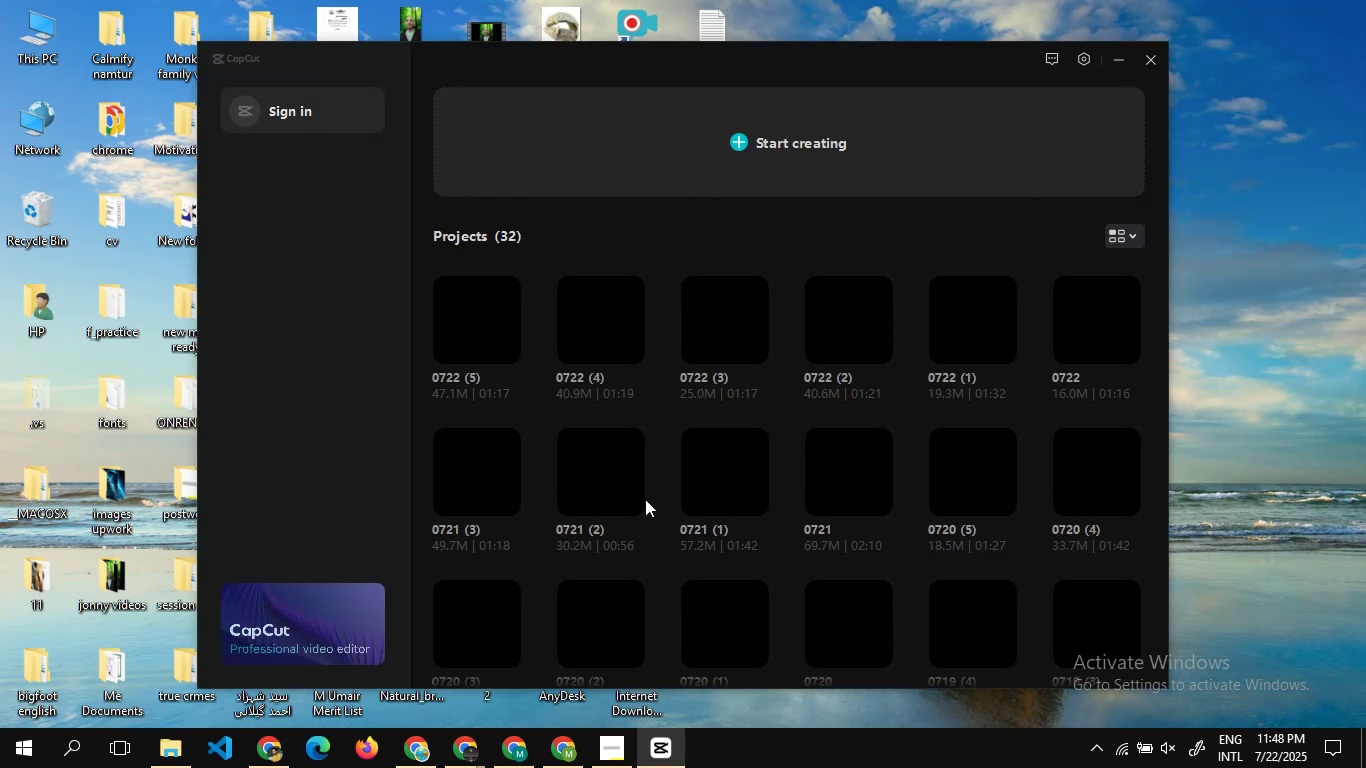 
wait(13.13)
 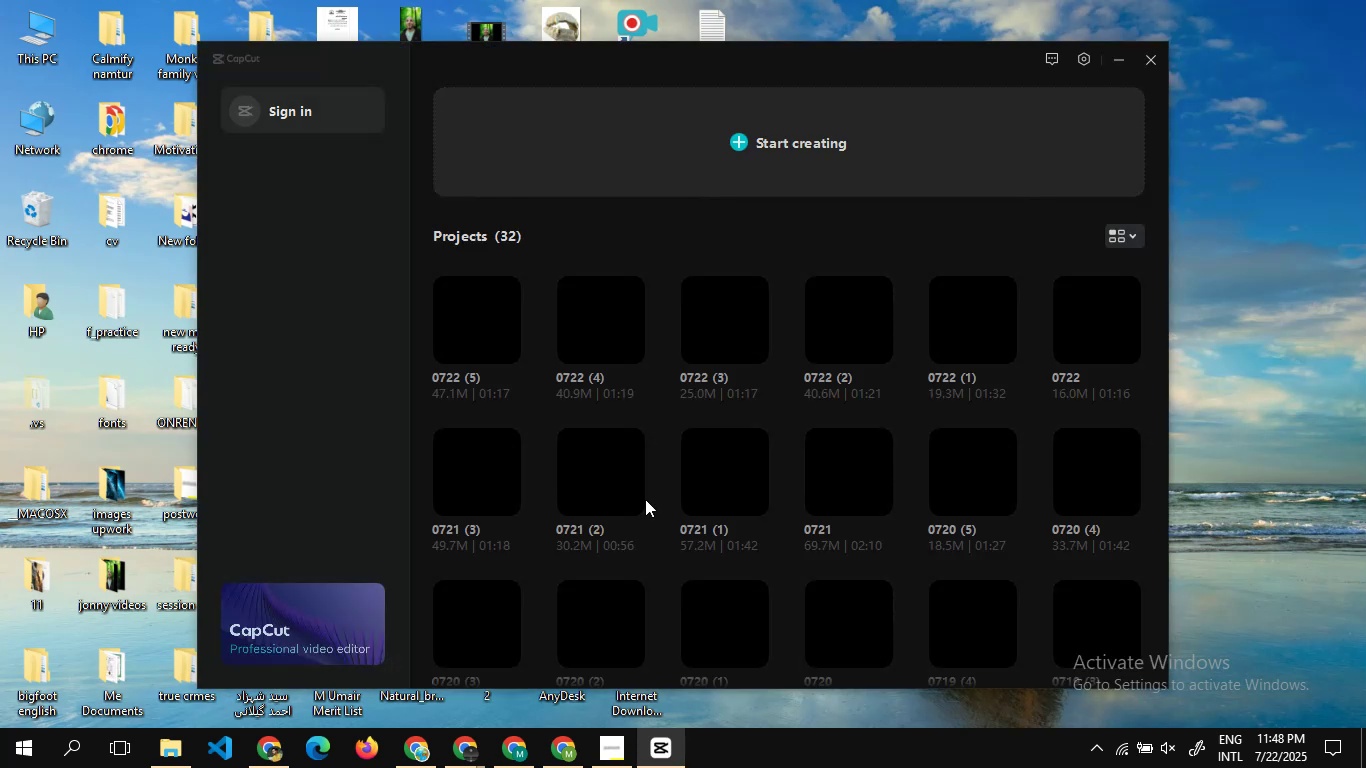 
double_click([760, 151])
 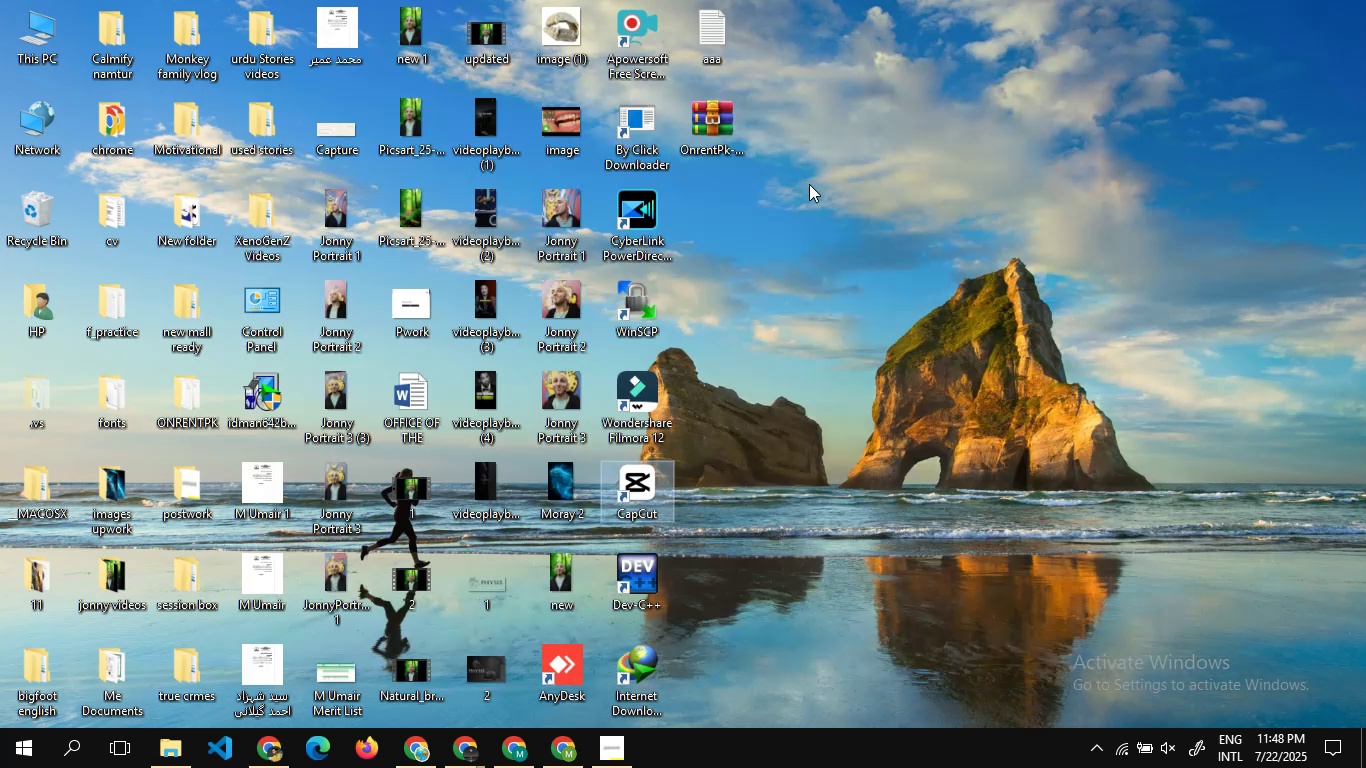 
right_click([809, 184])
 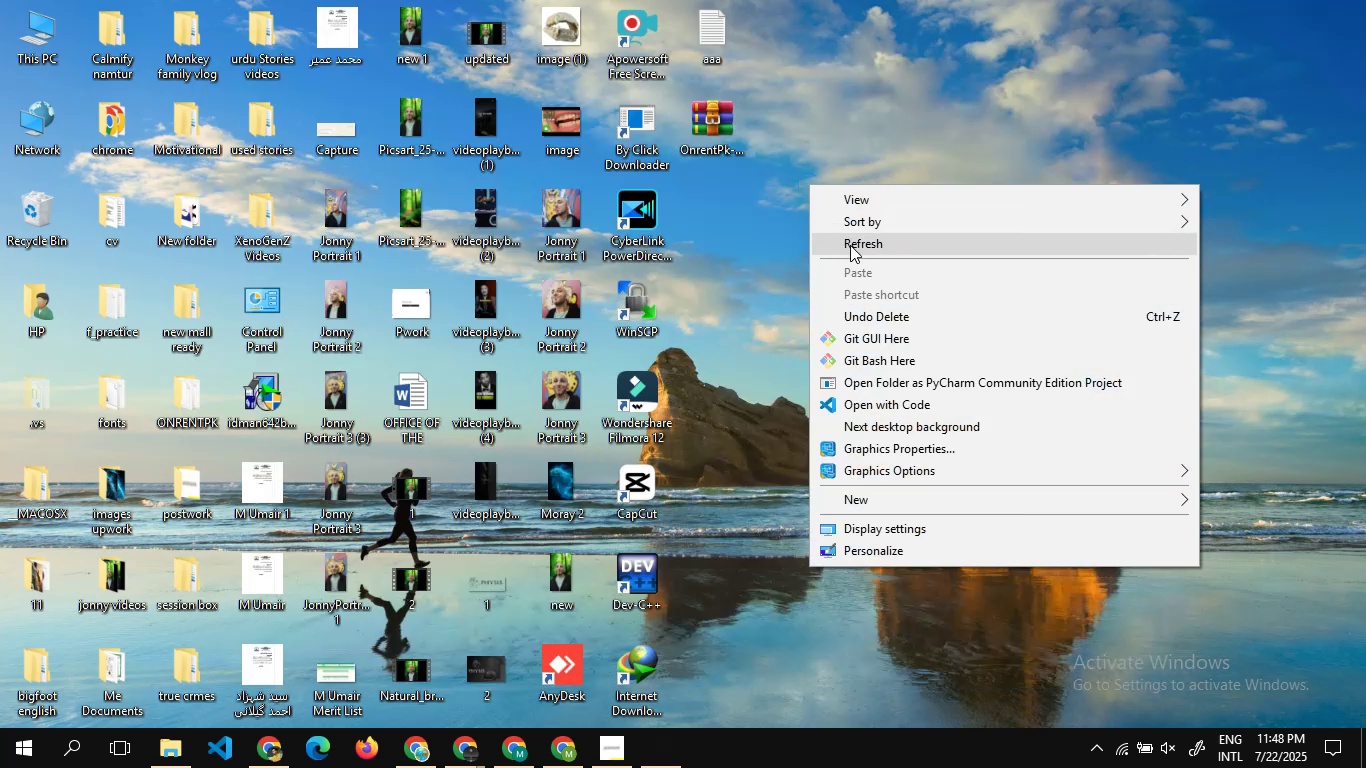 
left_click([850, 245])
 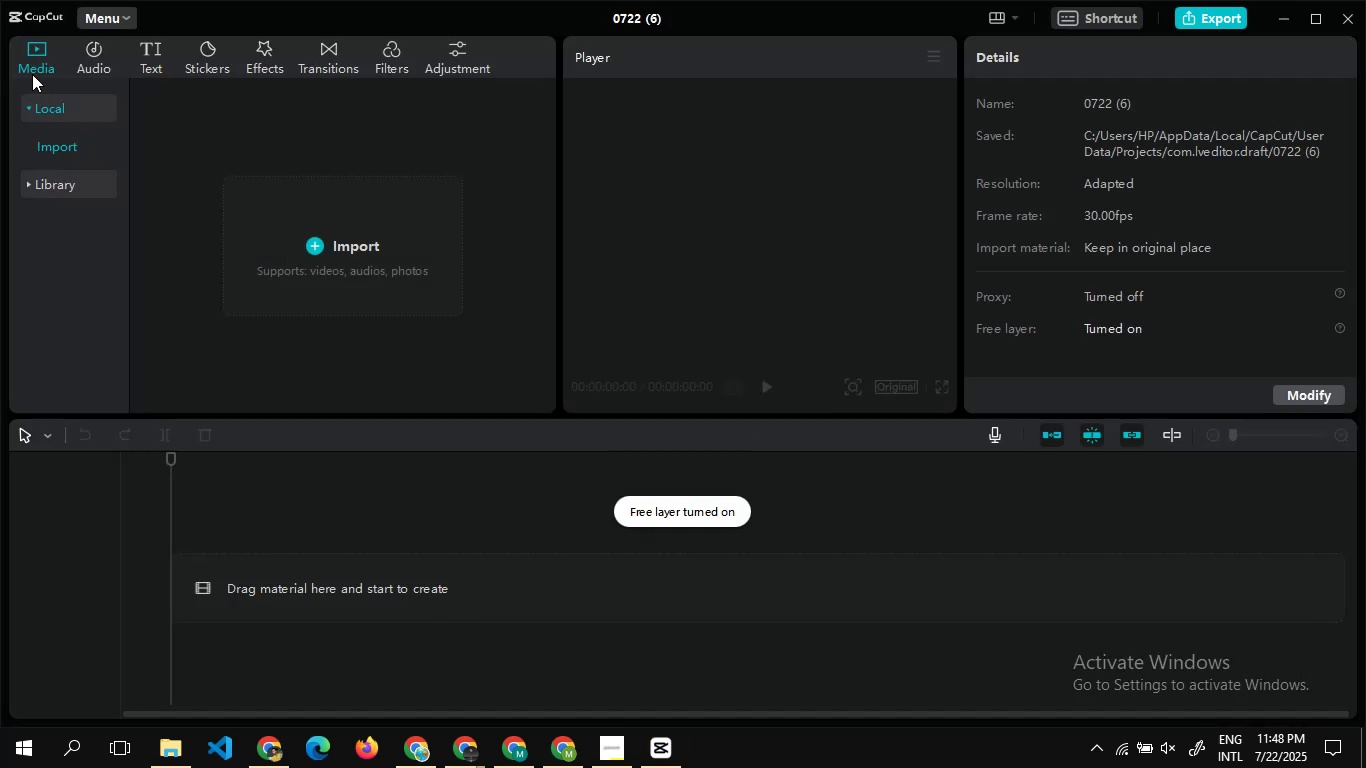 
left_click([49, 178])
 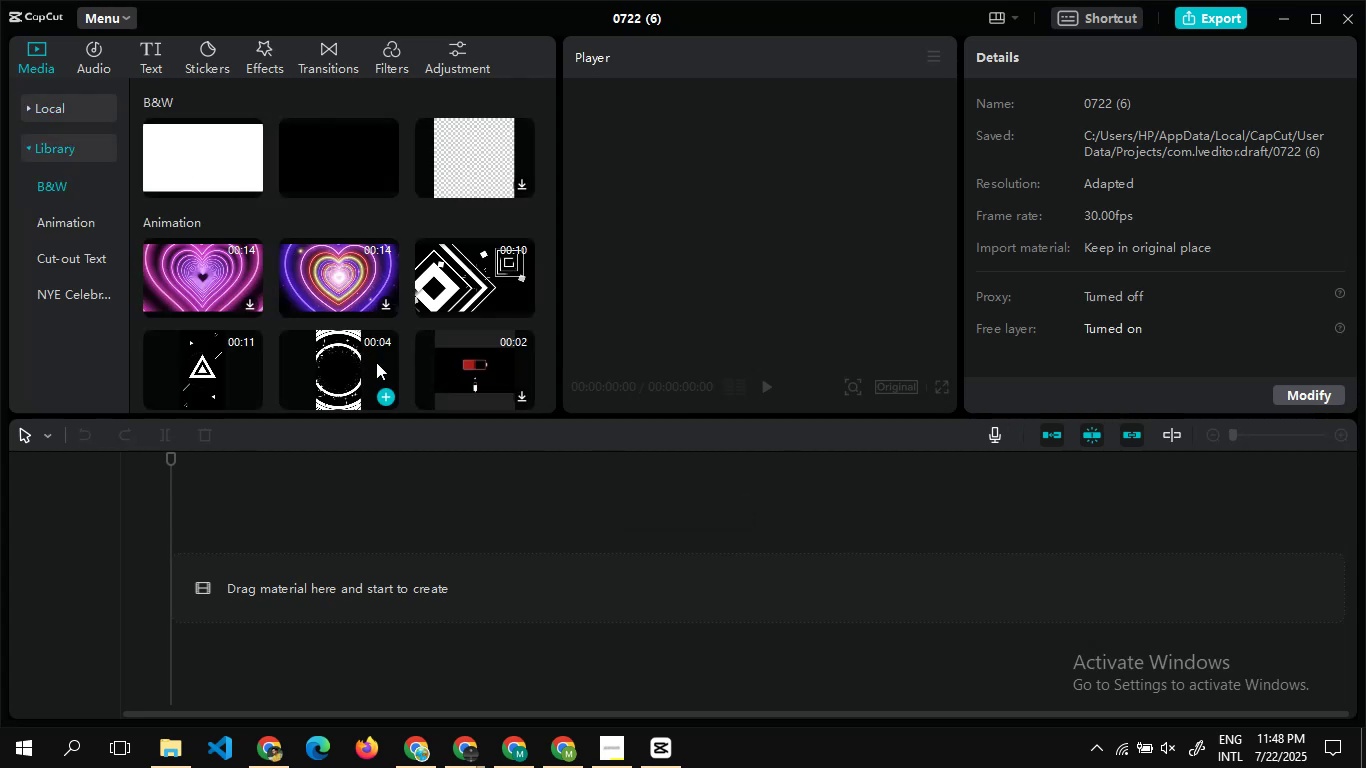 
left_click([386, 393])
 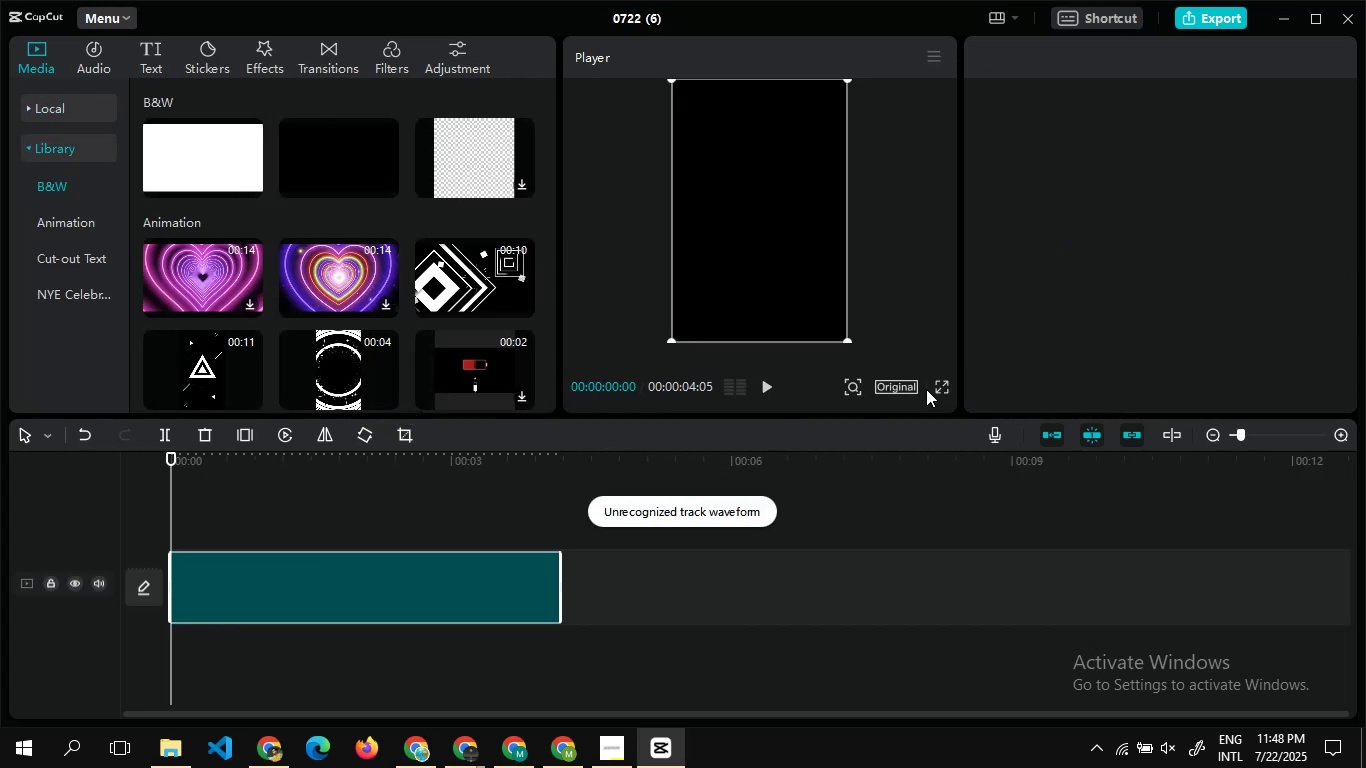 
left_click([901, 385])
 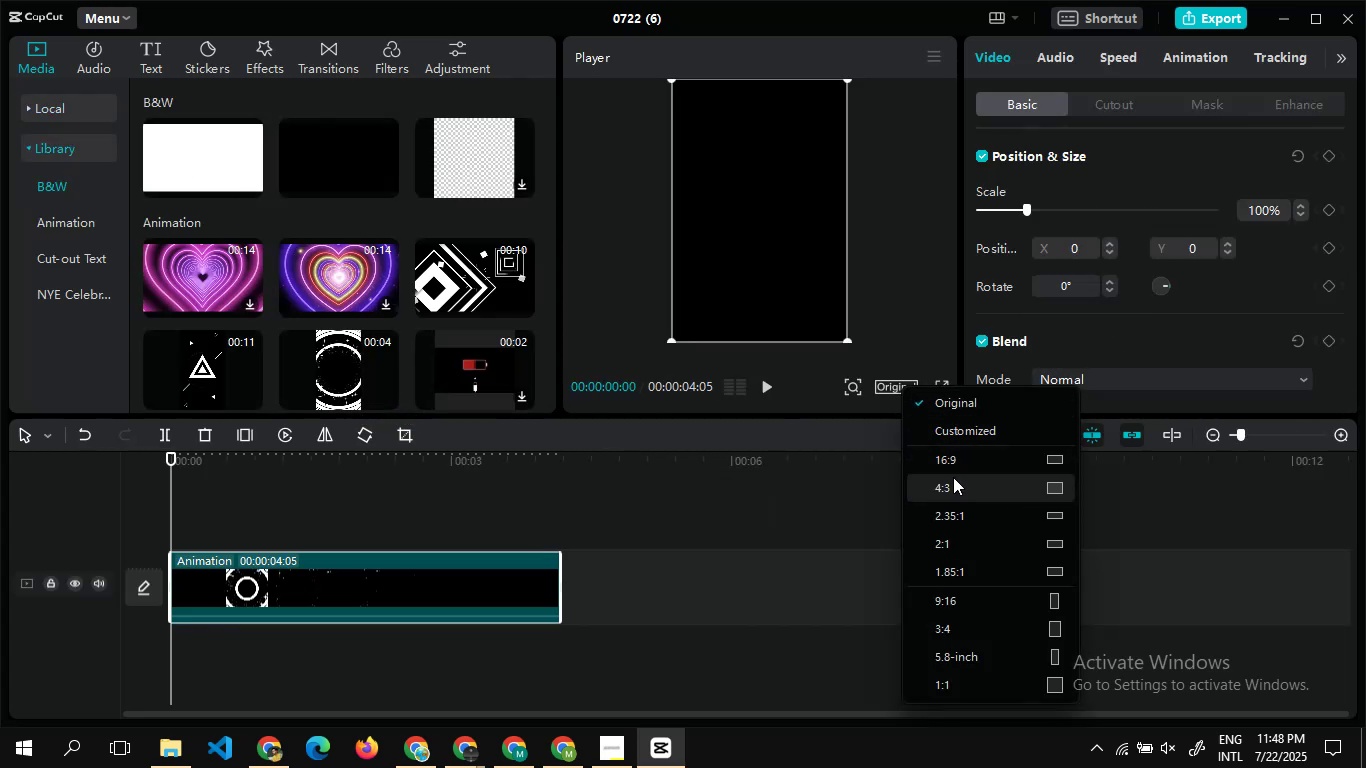 
left_click([959, 467])
 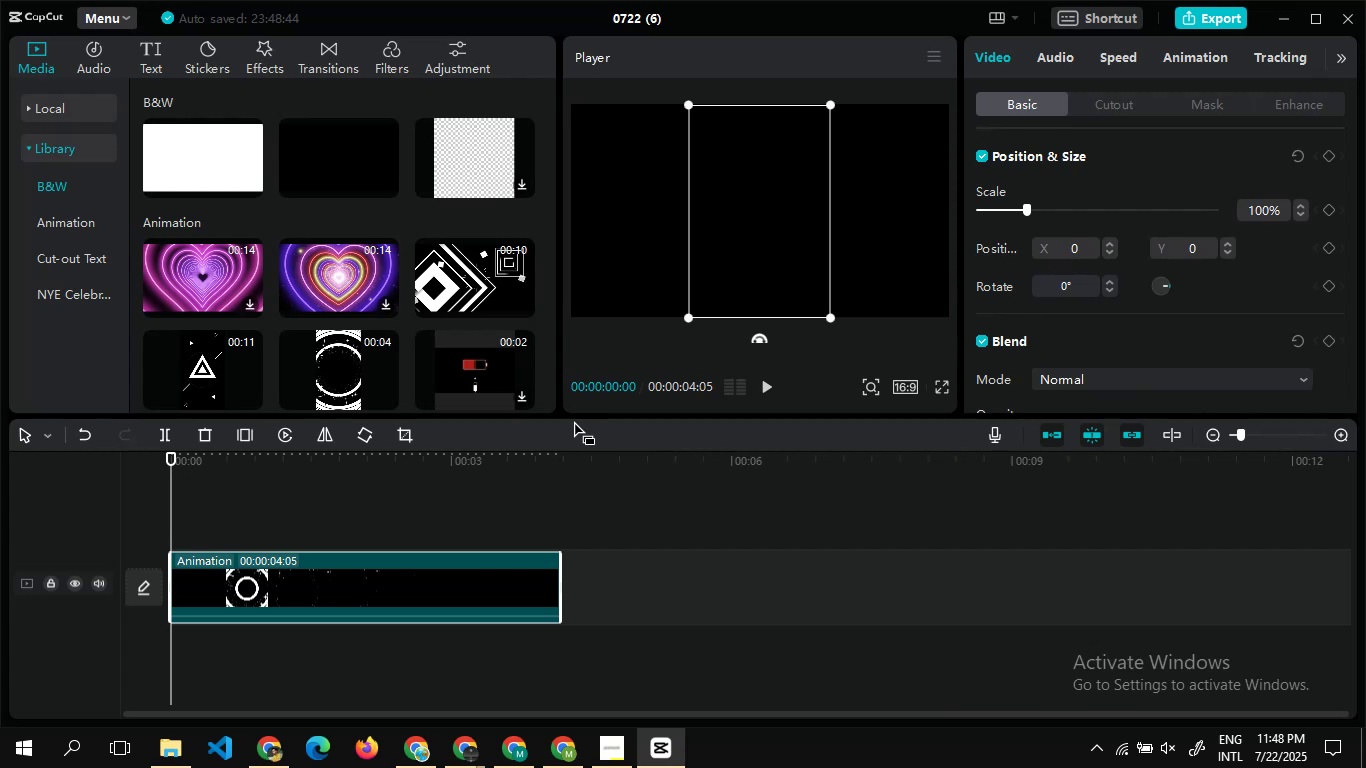 
wait(21.26)
 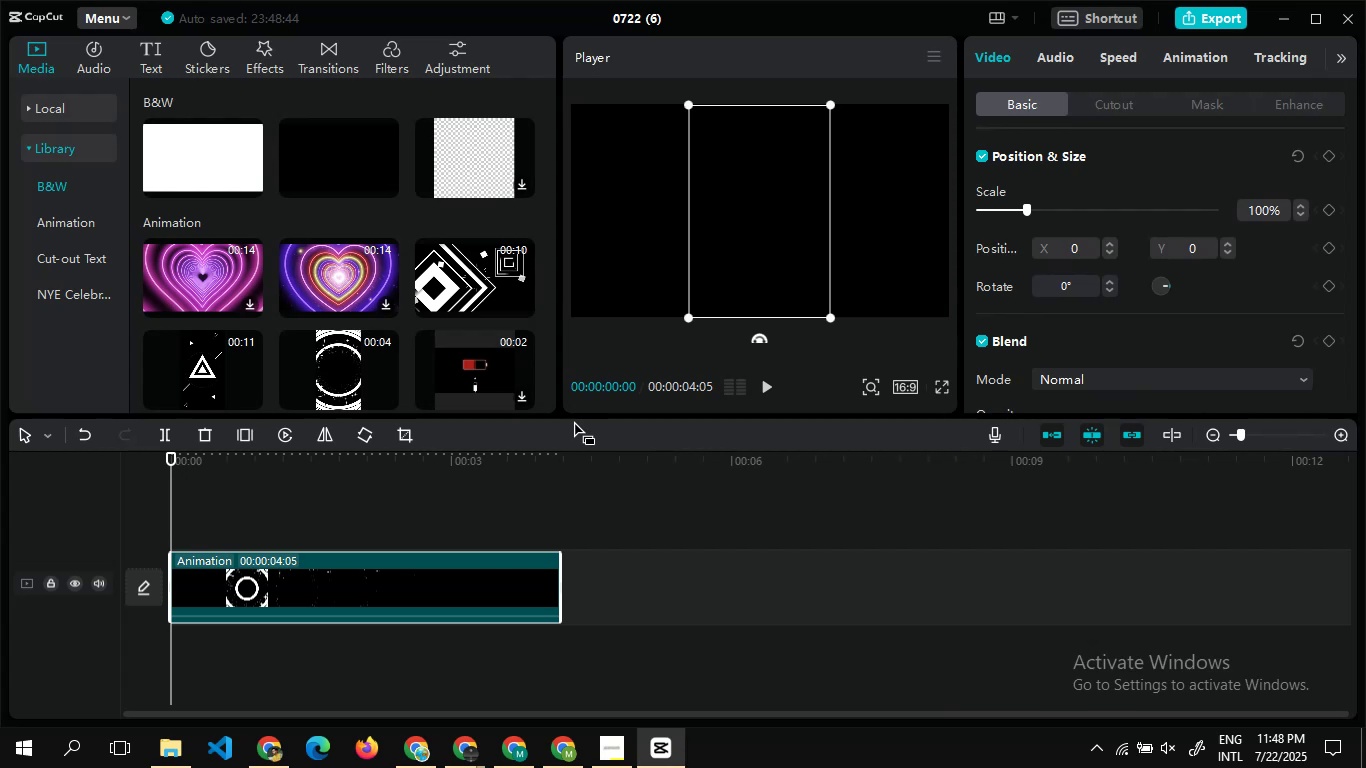 
left_click([910, 387])
 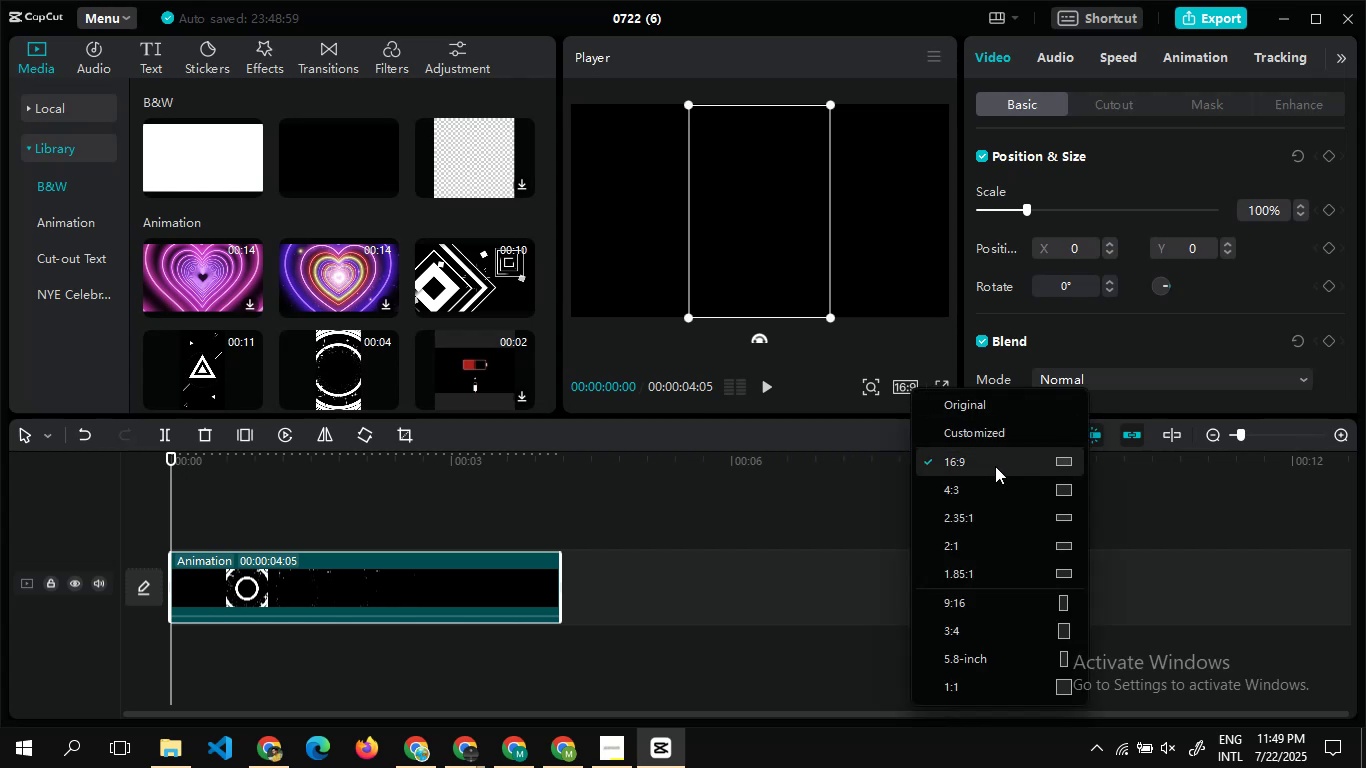 
left_click([995, 466])
 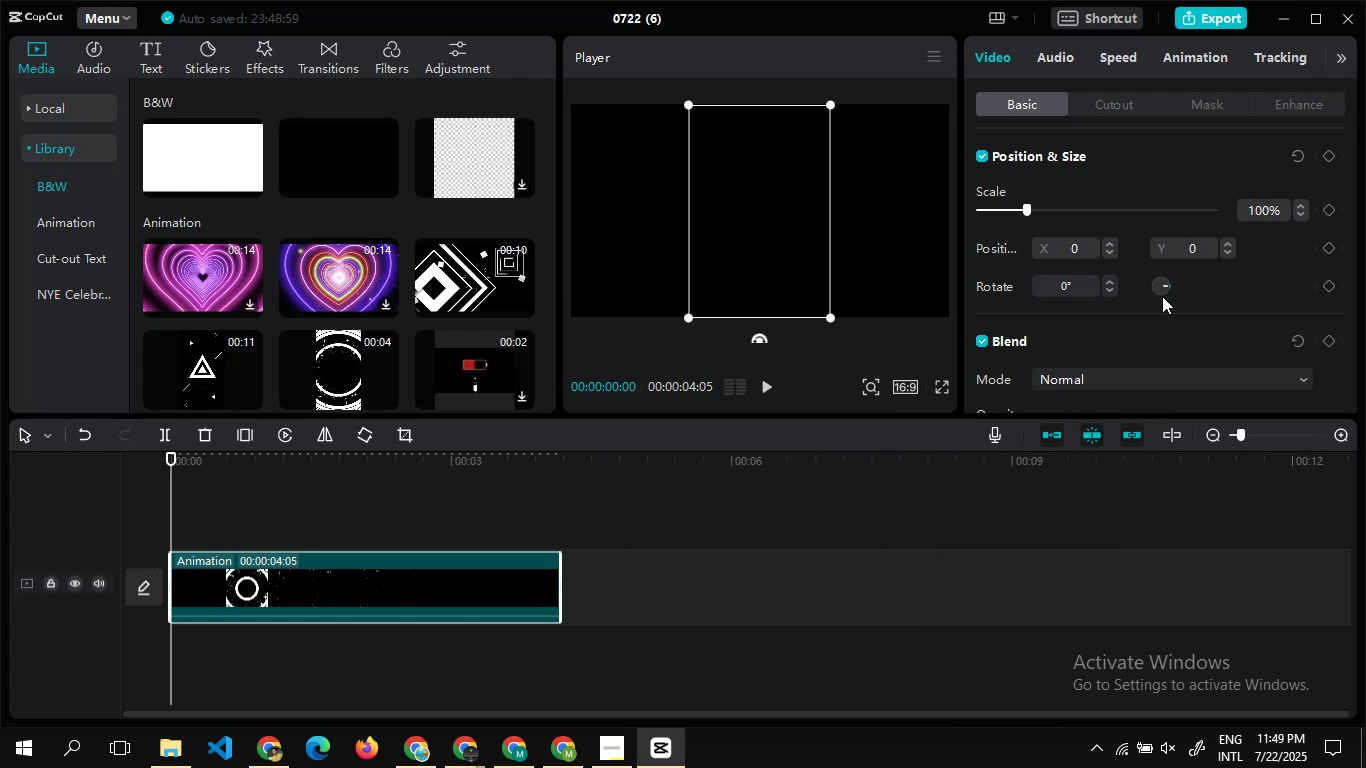 
left_click([1161, 292])
 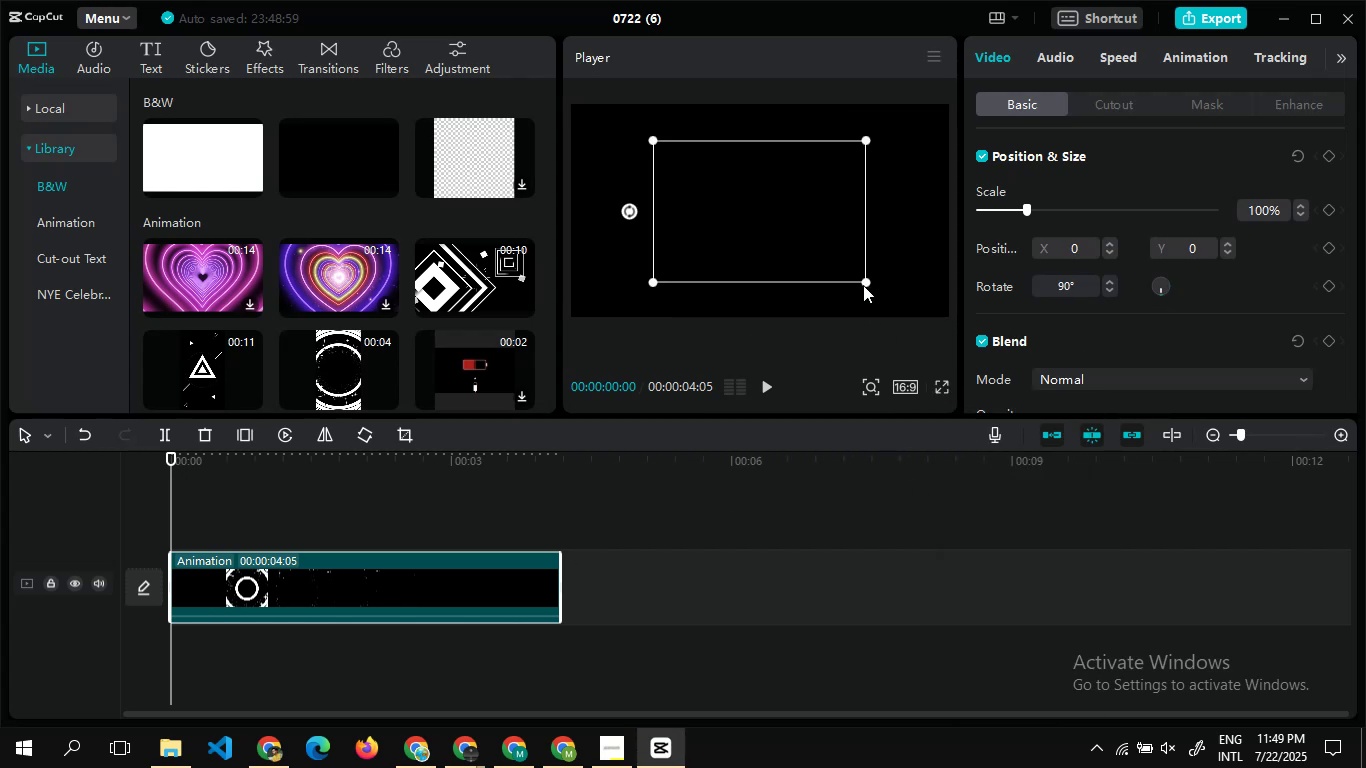 
left_click_drag(start_coordinate=[865, 285], to_coordinate=[922, 315])
 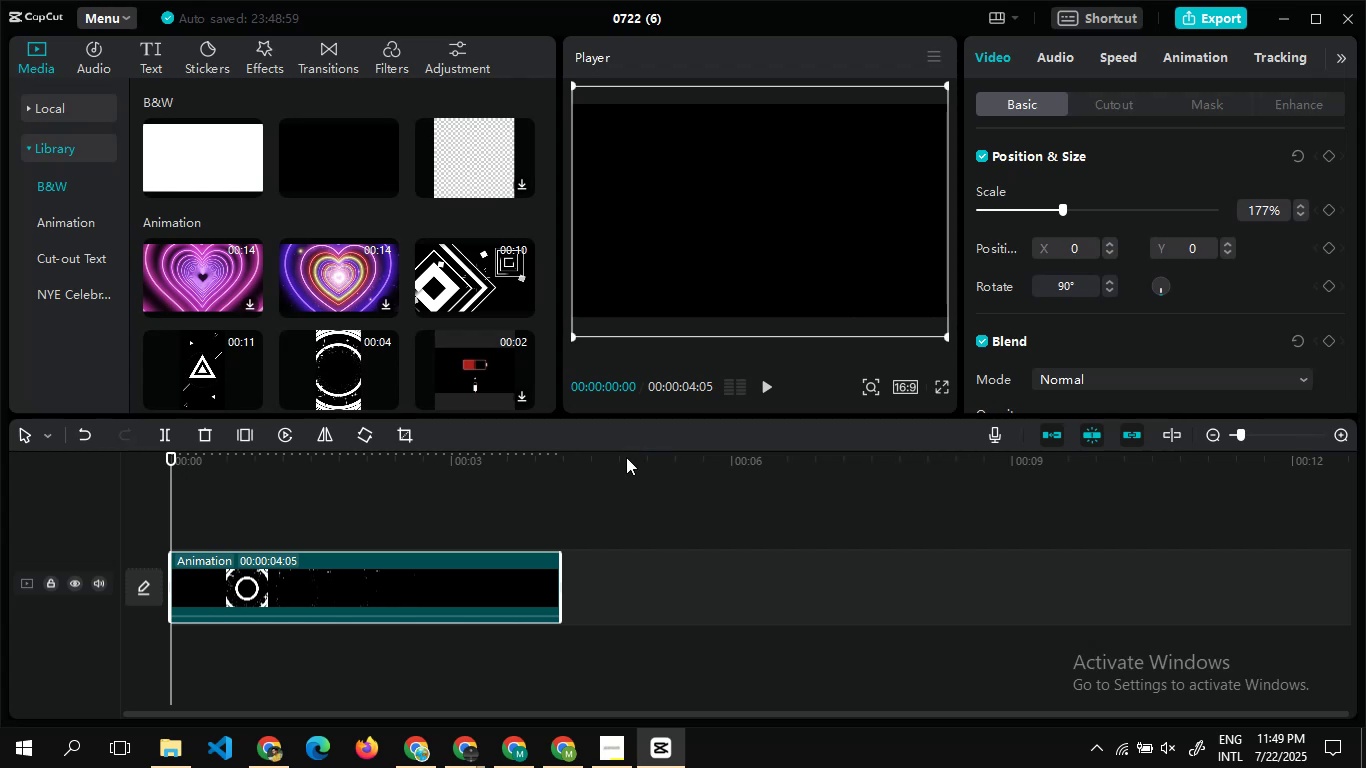 
left_click([630, 477])
 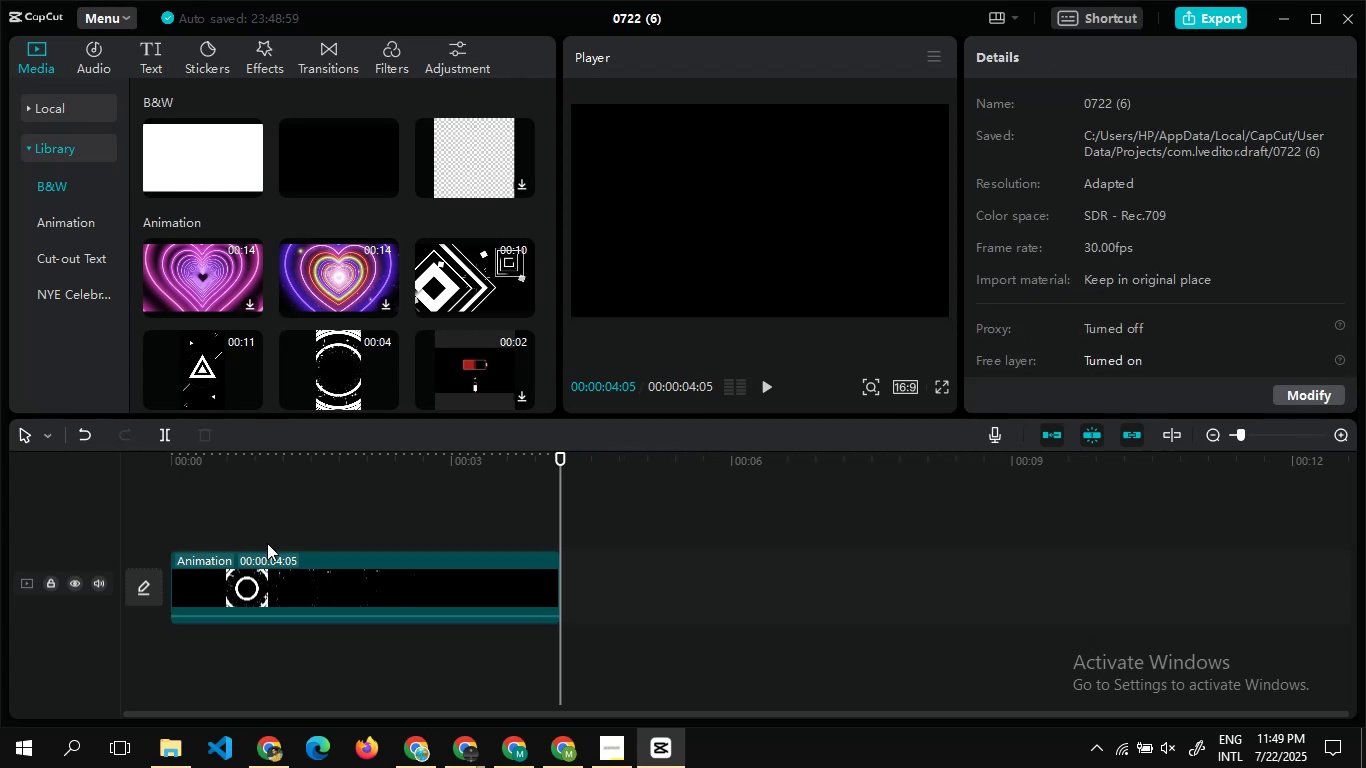 
double_click([267, 543])
 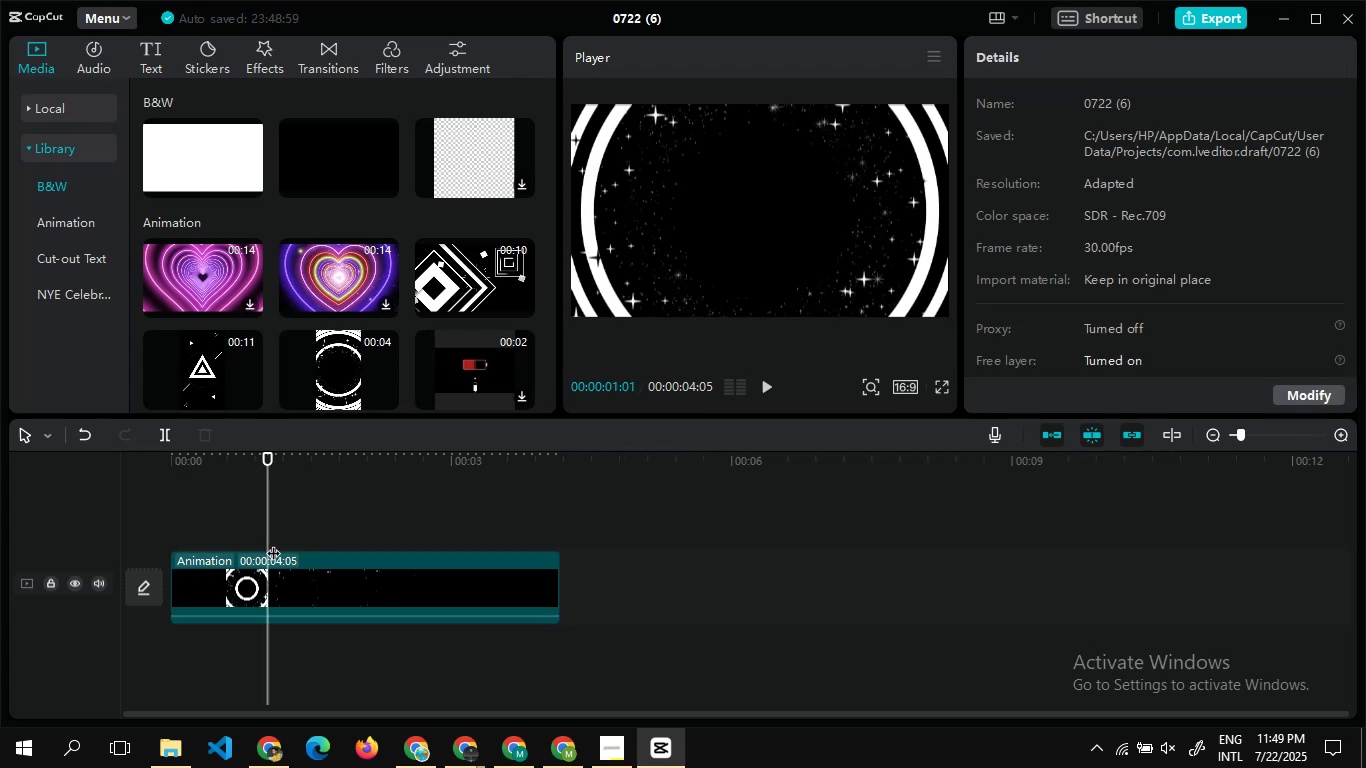 
double_click([273, 543])
 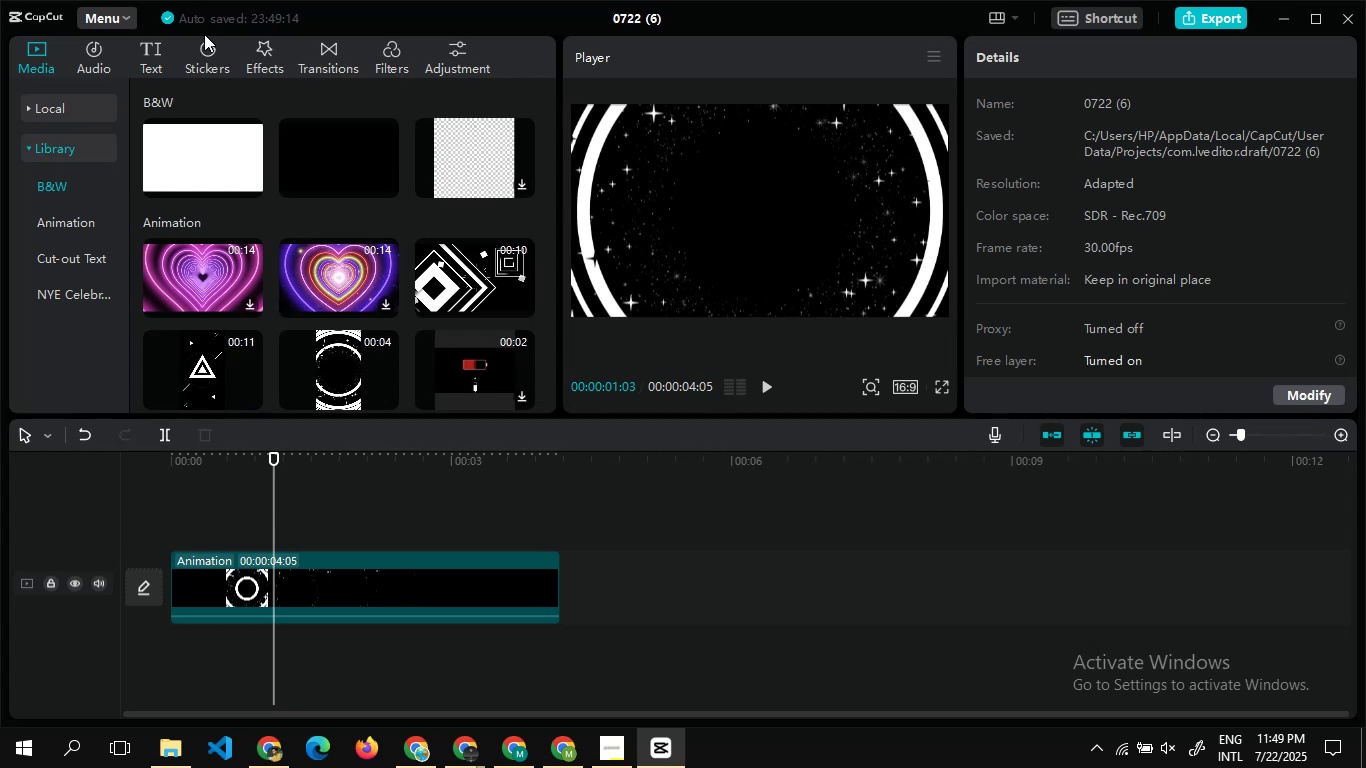 
wait(17.14)
 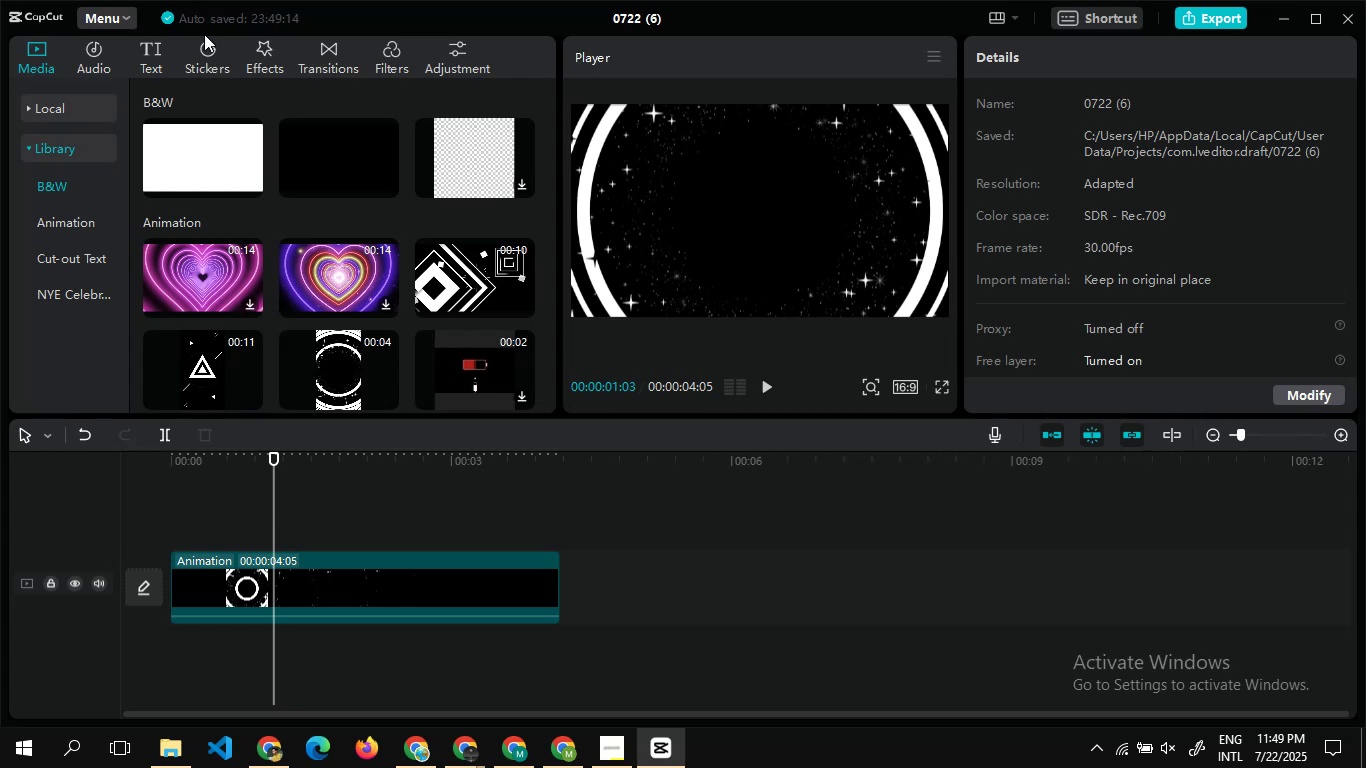 
left_click([148, 57])
 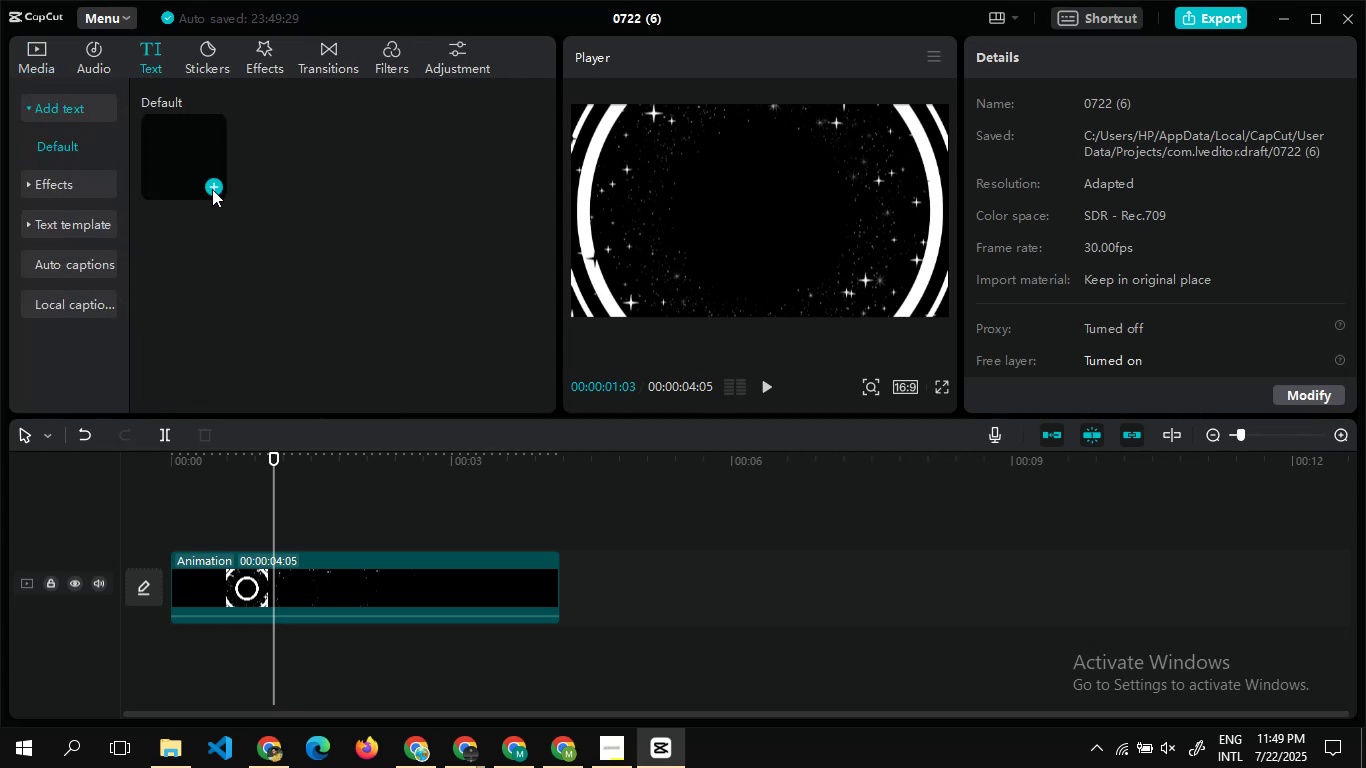 
left_click([217, 189])
 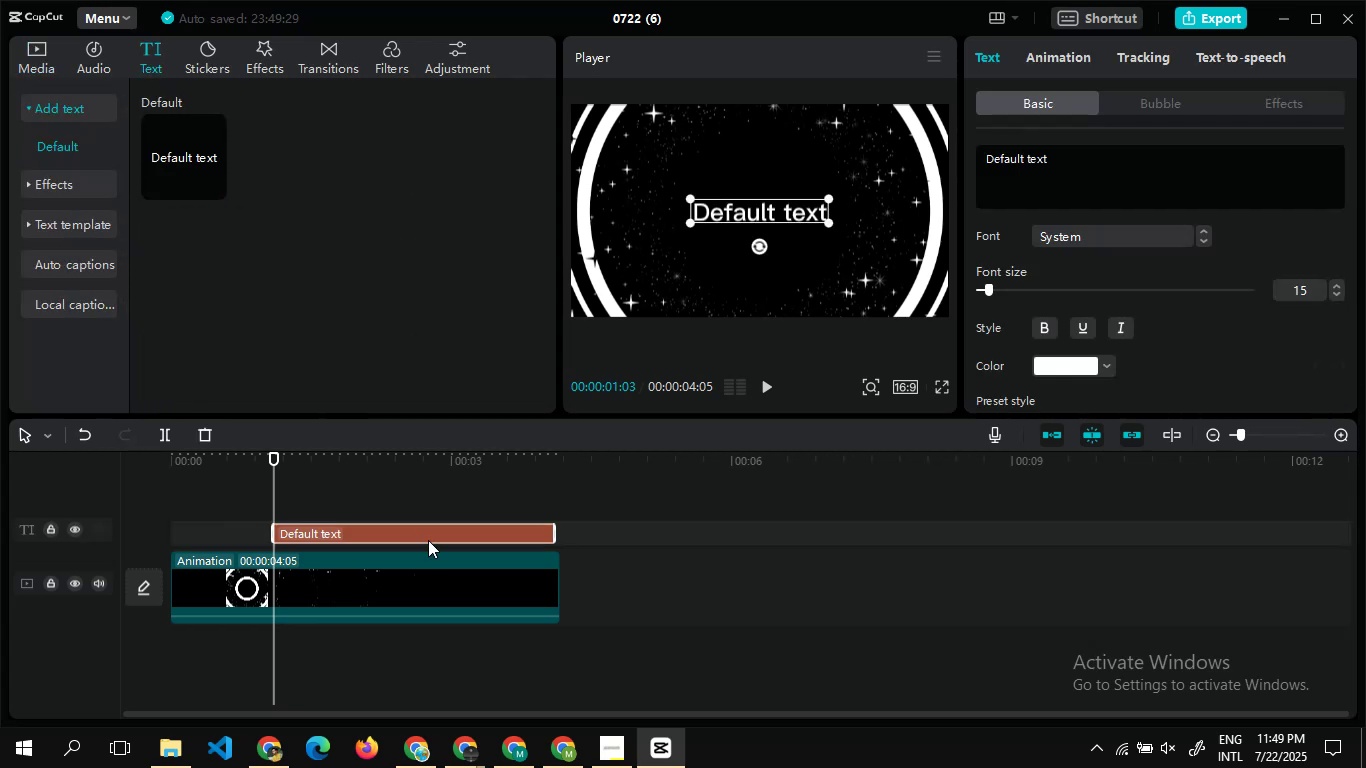 
left_click([445, 535])
 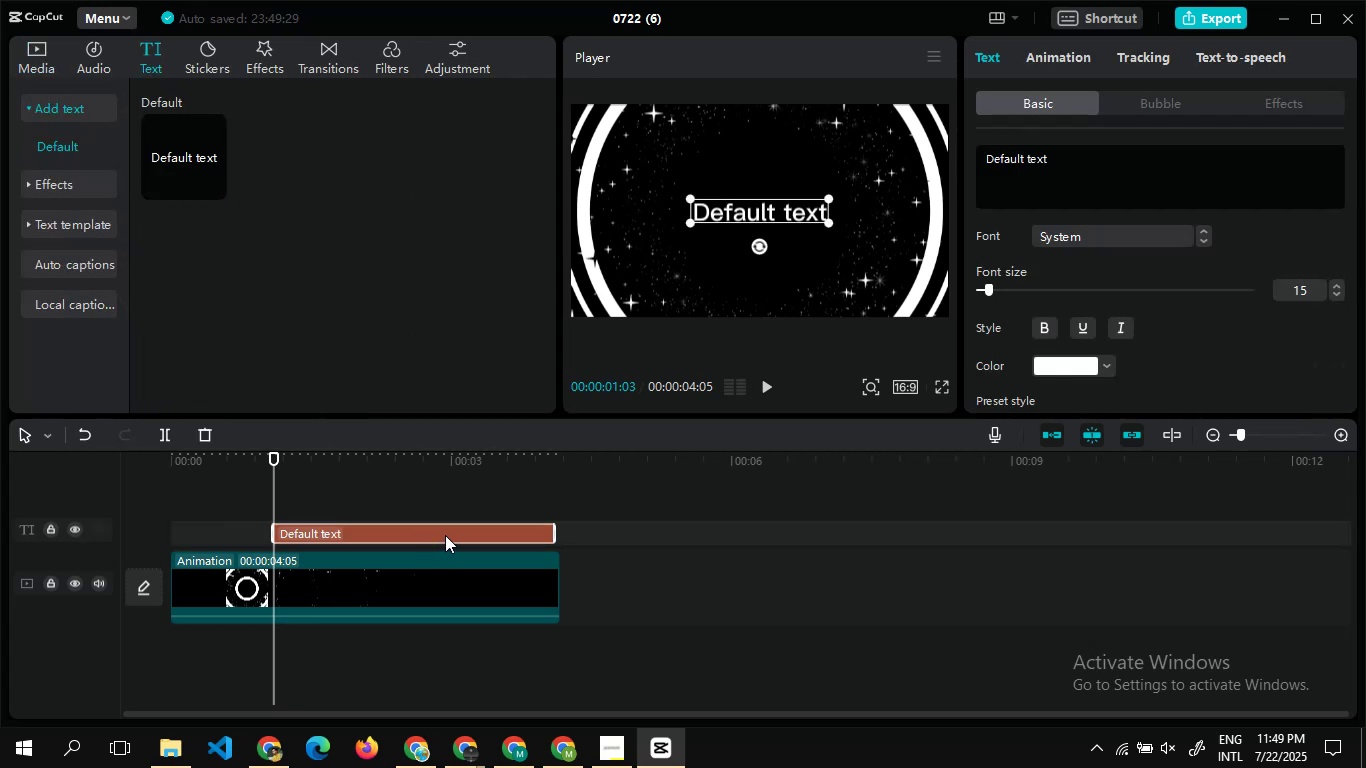 
key(Delete)
 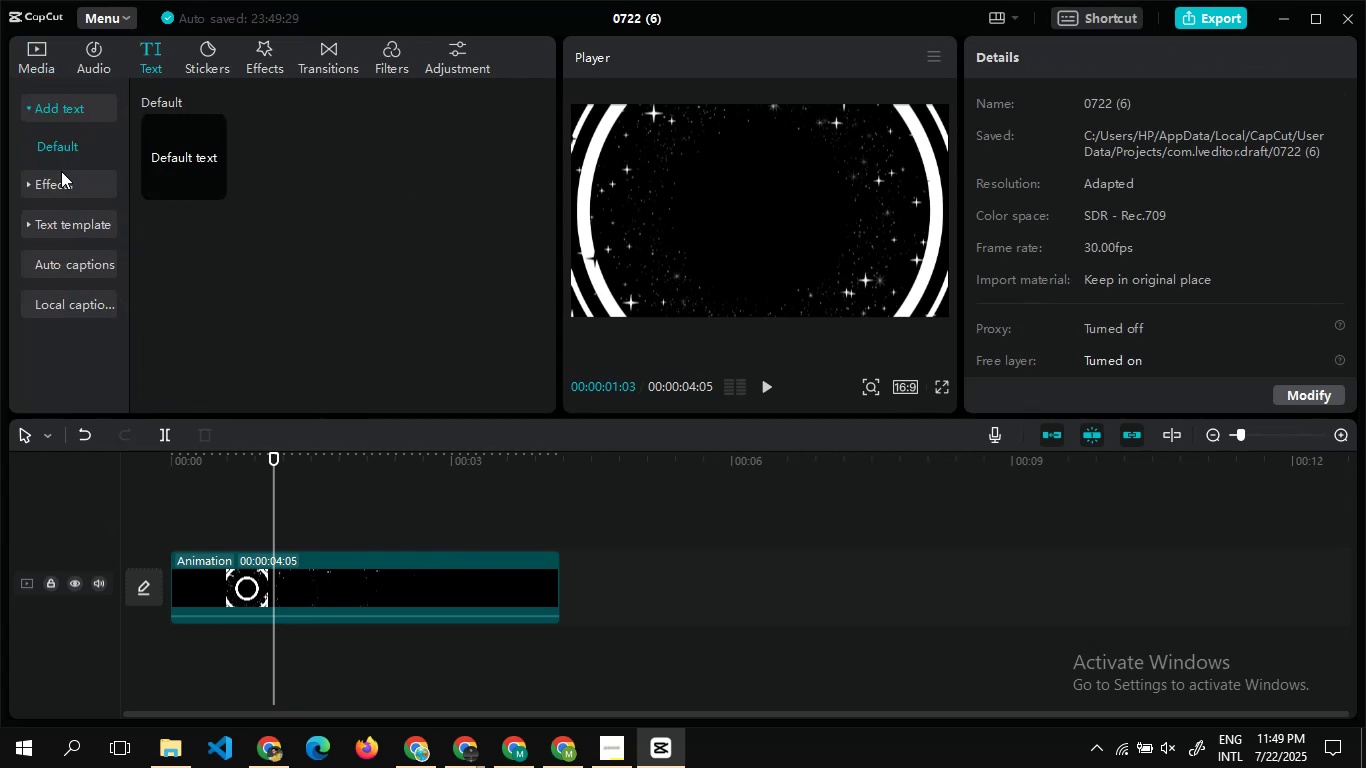 
double_click([62, 173])
 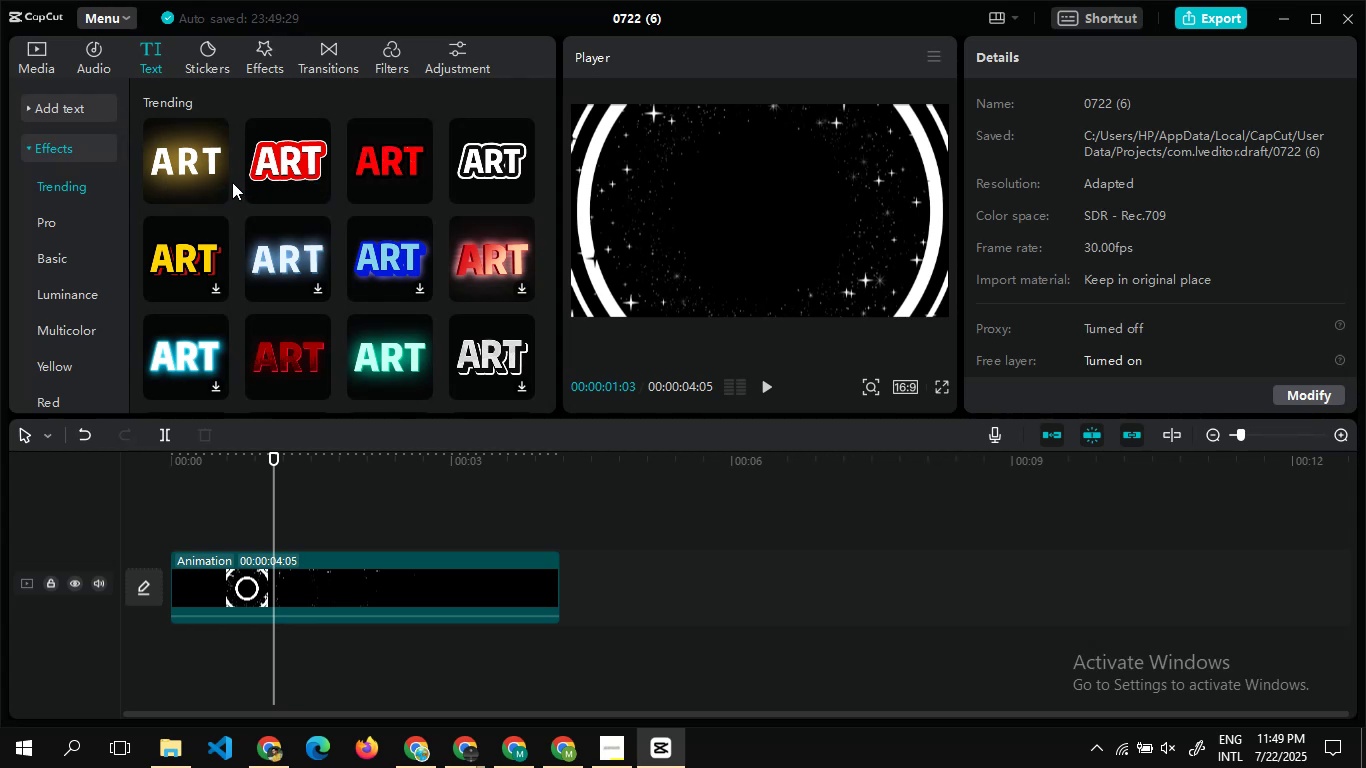 
left_click([211, 184])
 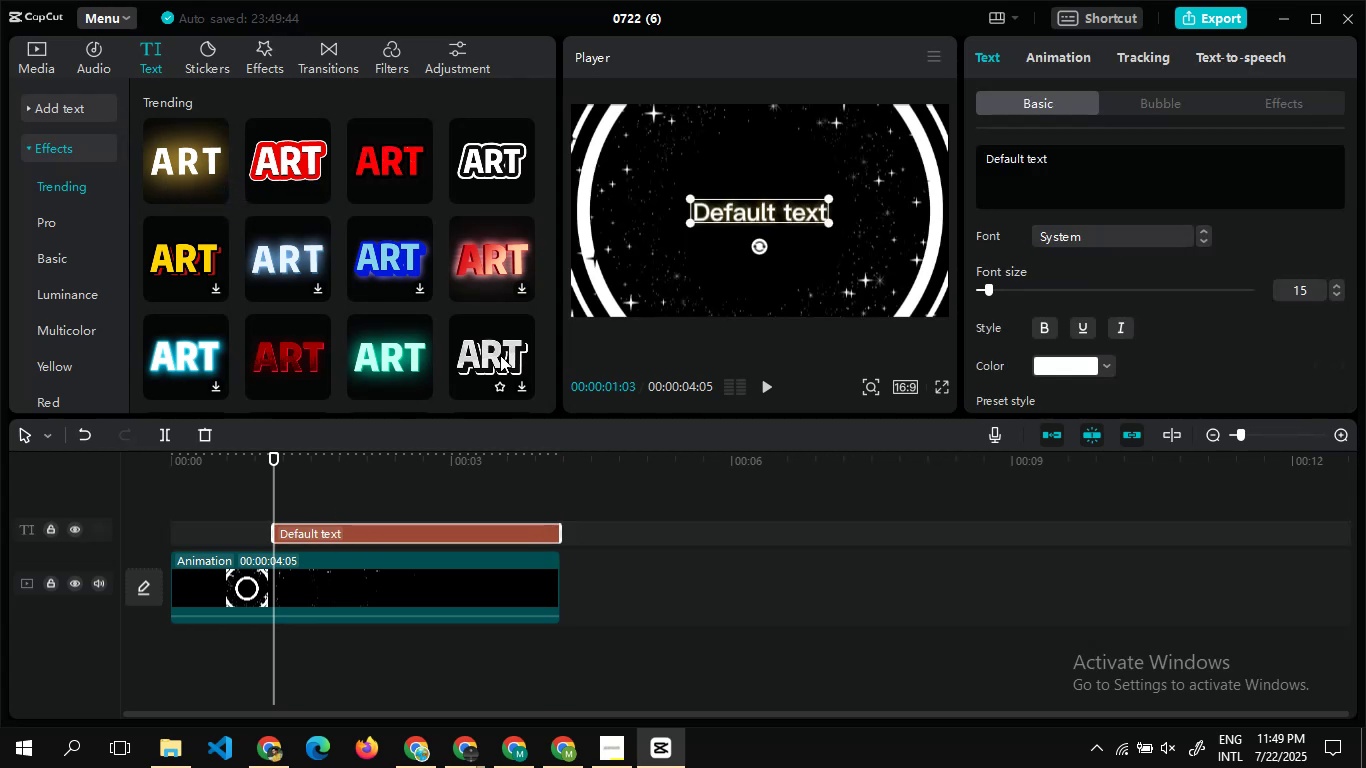 
wait(5.95)
 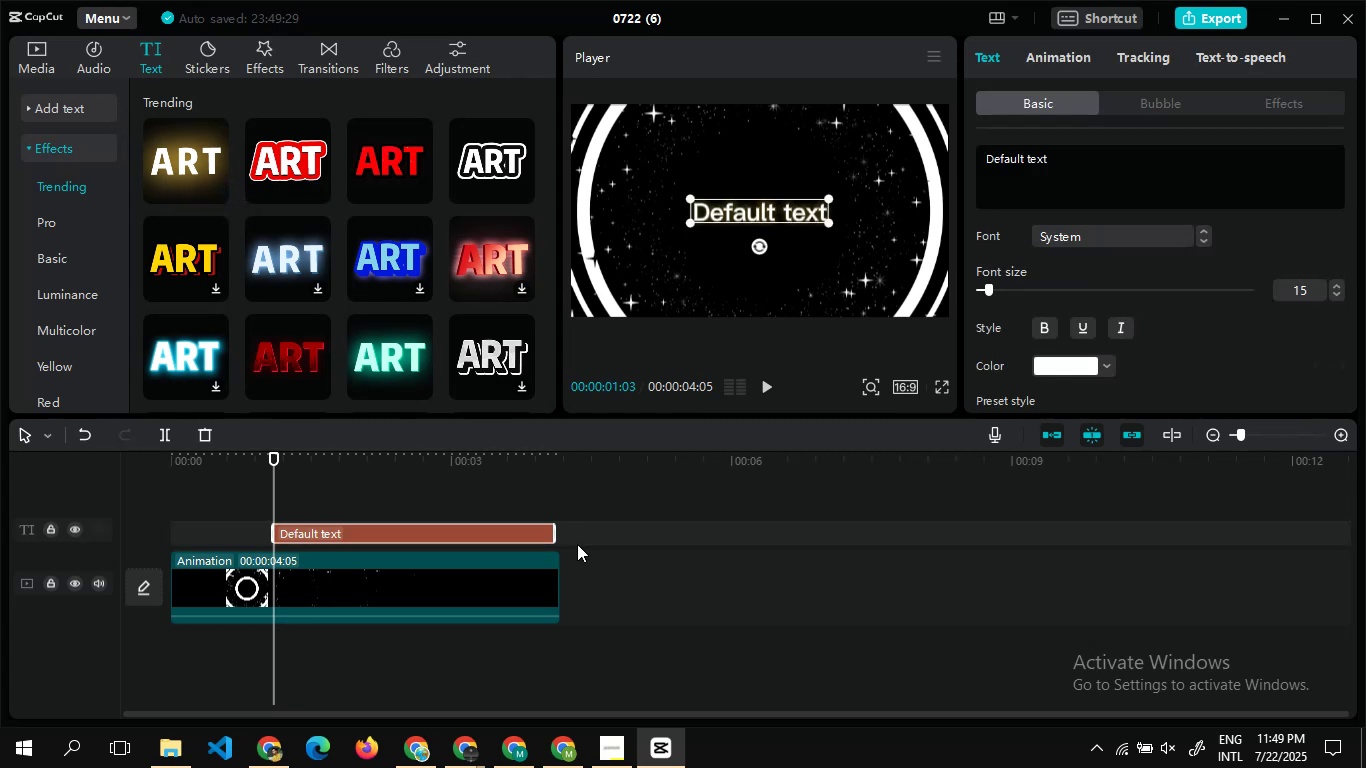 
left_click_drag(start_coordinate=[1076, 150], to_coordinate=[976, 166])
 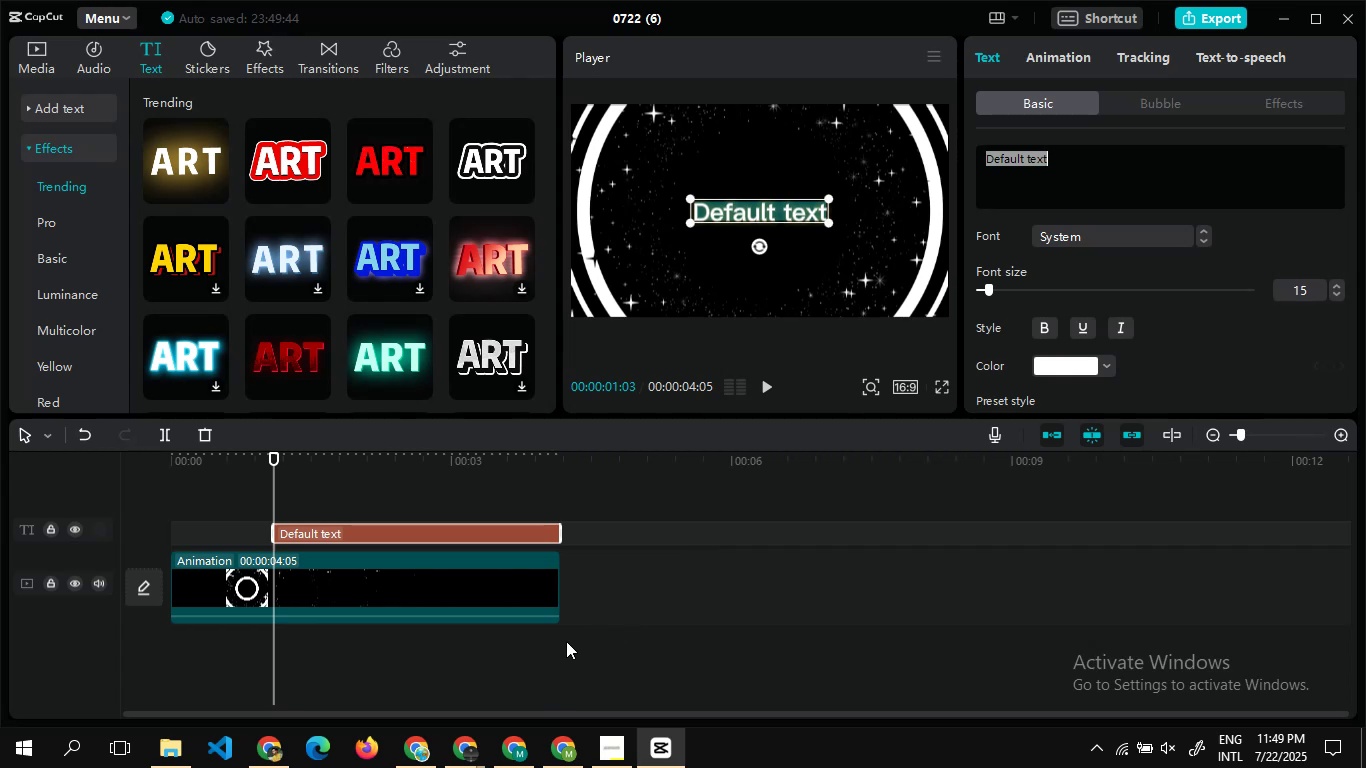 
mouse_move([407, 744])
 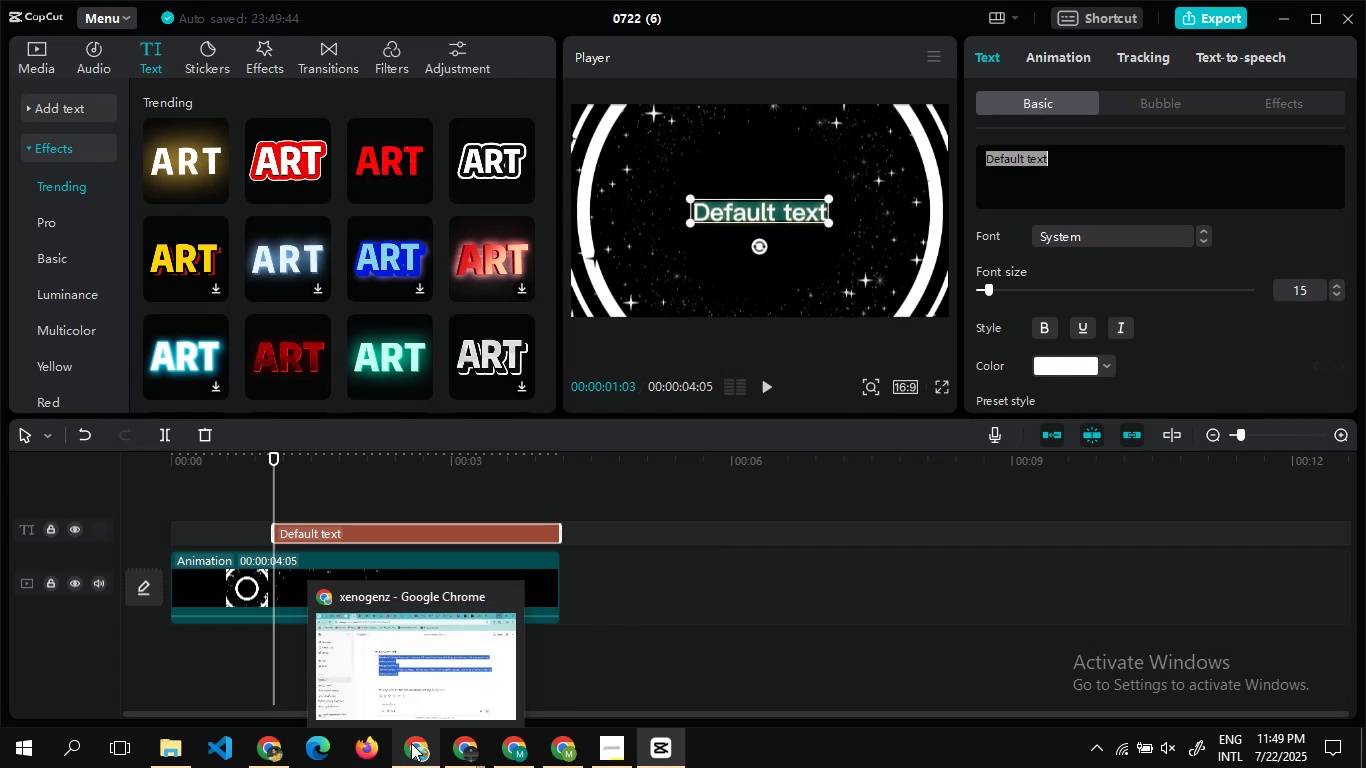 
left_click([411, 743])
 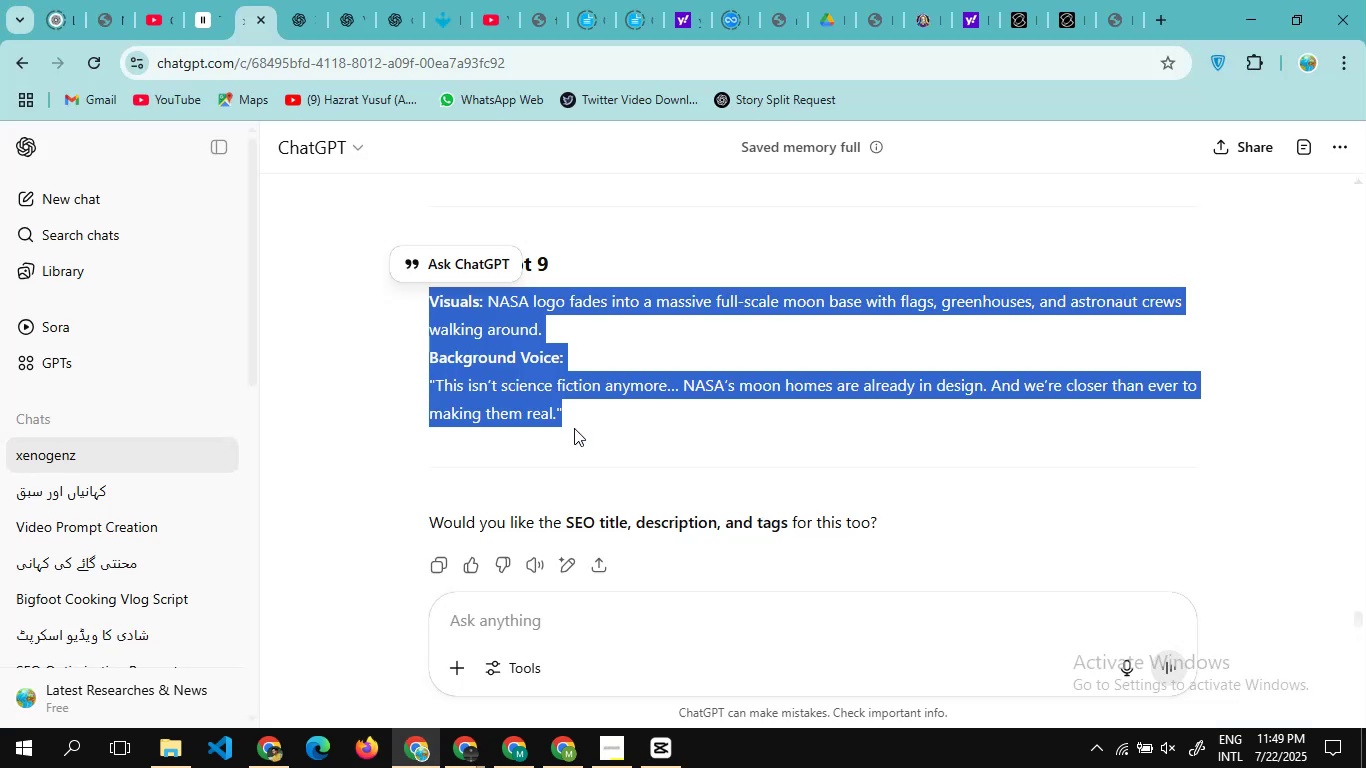 
scroll: coordinate [574, 428], scroll_direction: up, amount: 21.0
 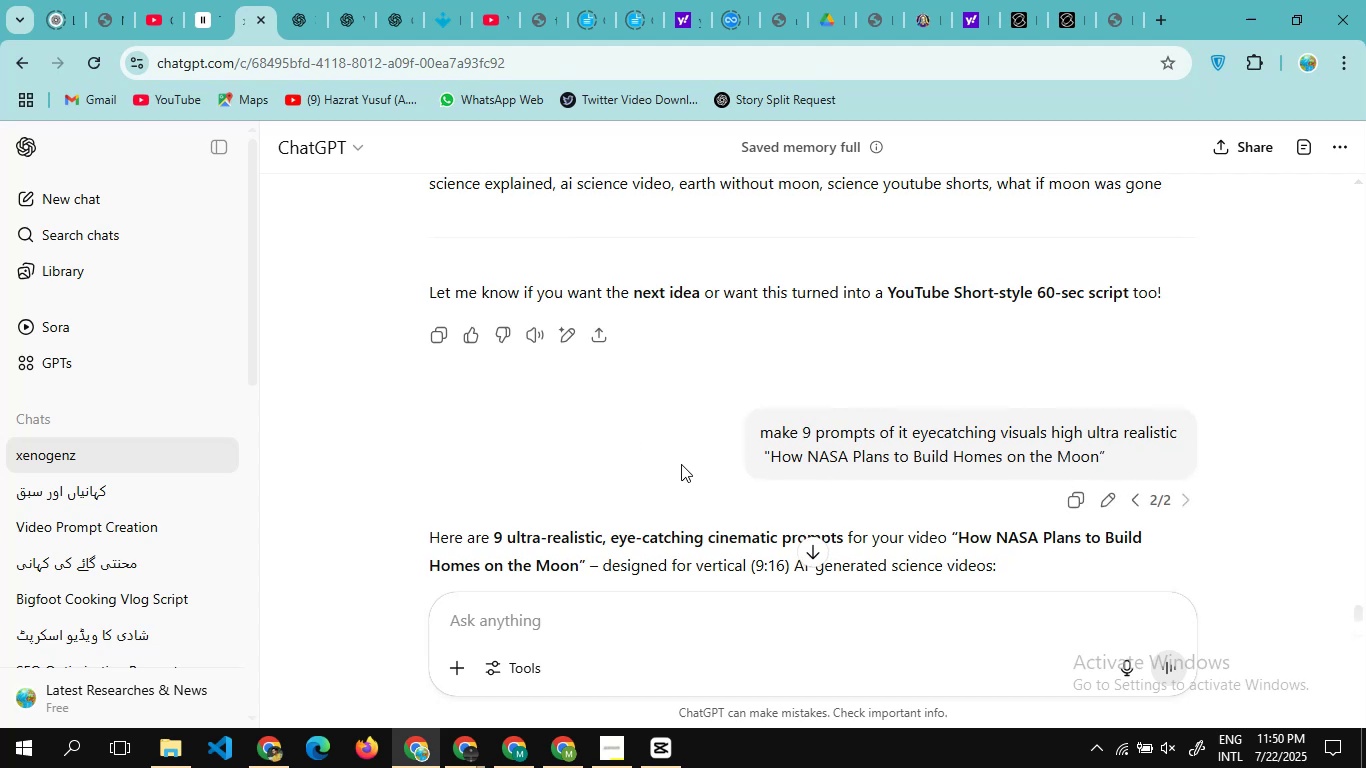 
left_click([681, 464])
 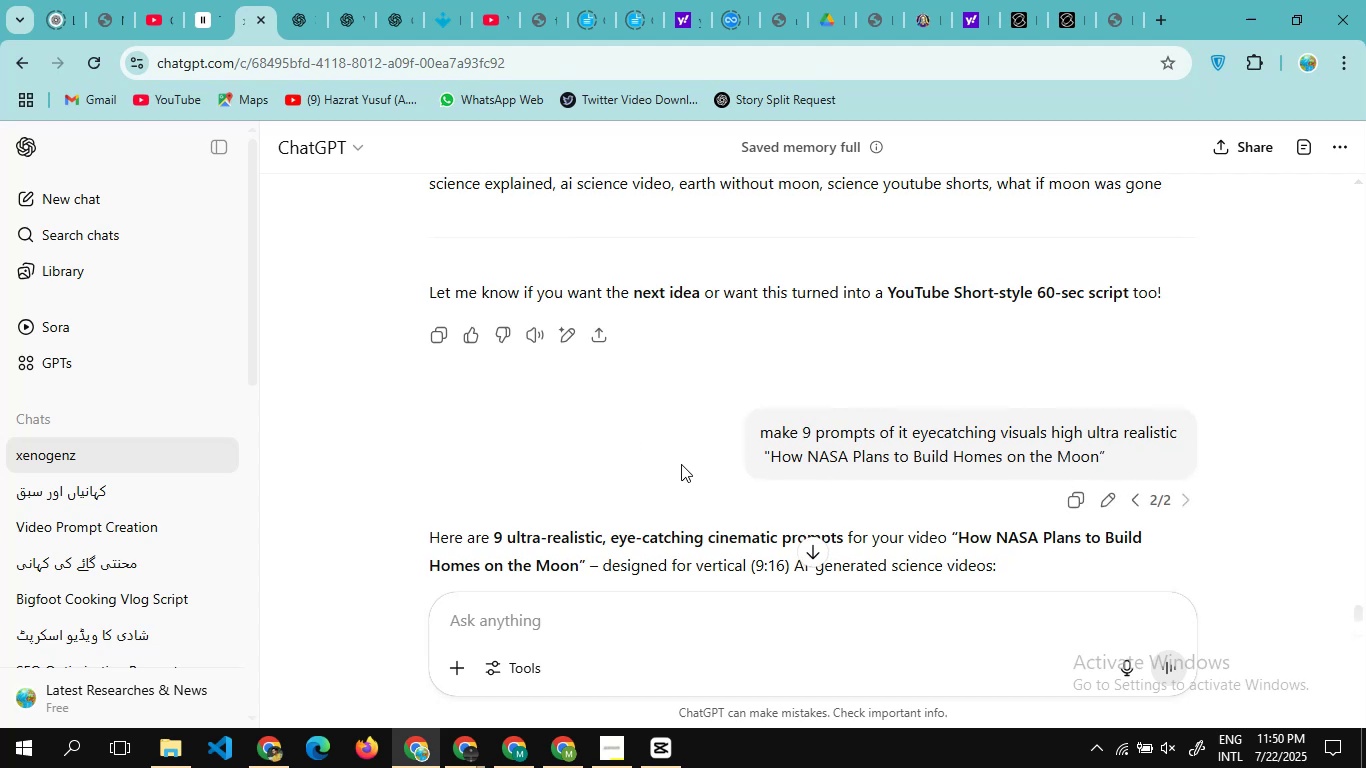 
scroll: coordinate [681, 464], scroll_direction: none, amount: 0.0
 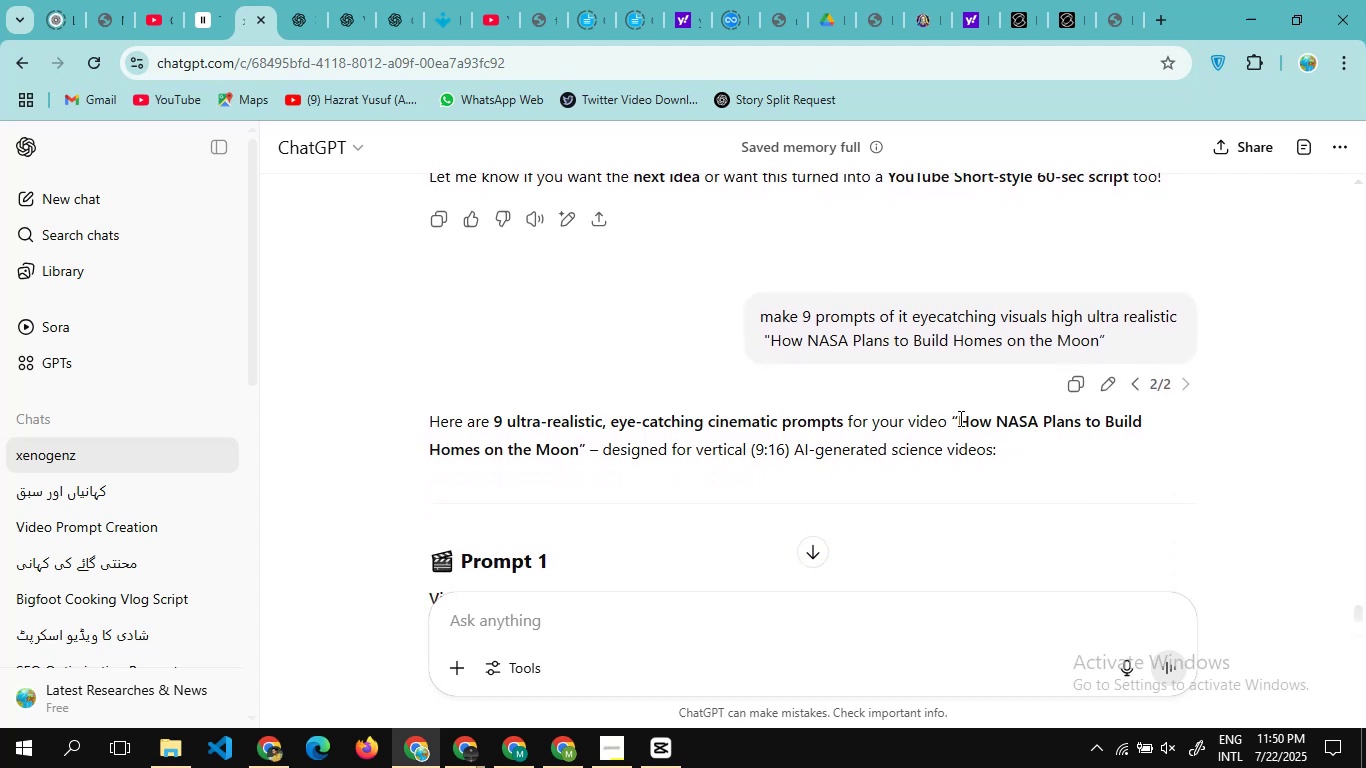 
left_click_drag(start_coordinate=[958, 419], to_coordinate=[577, 454])
 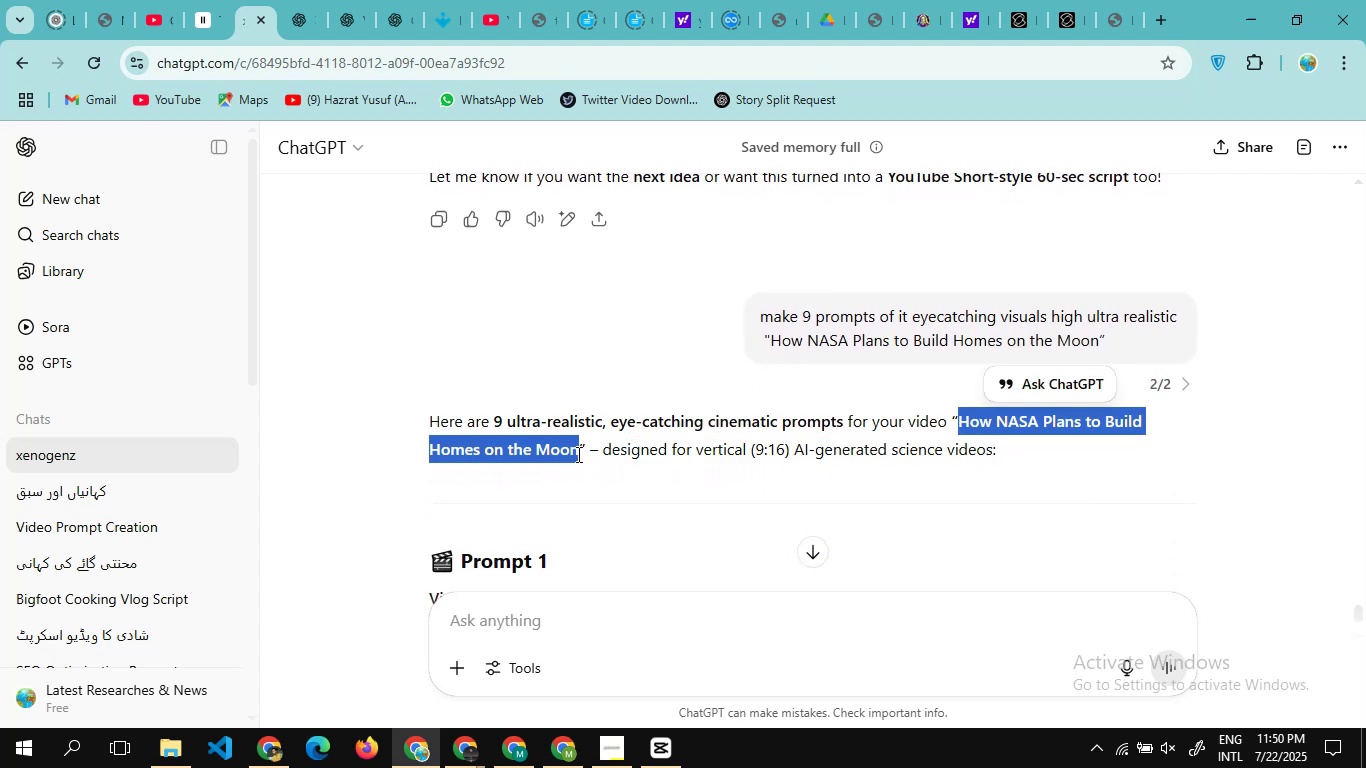 
key(Control+C)
 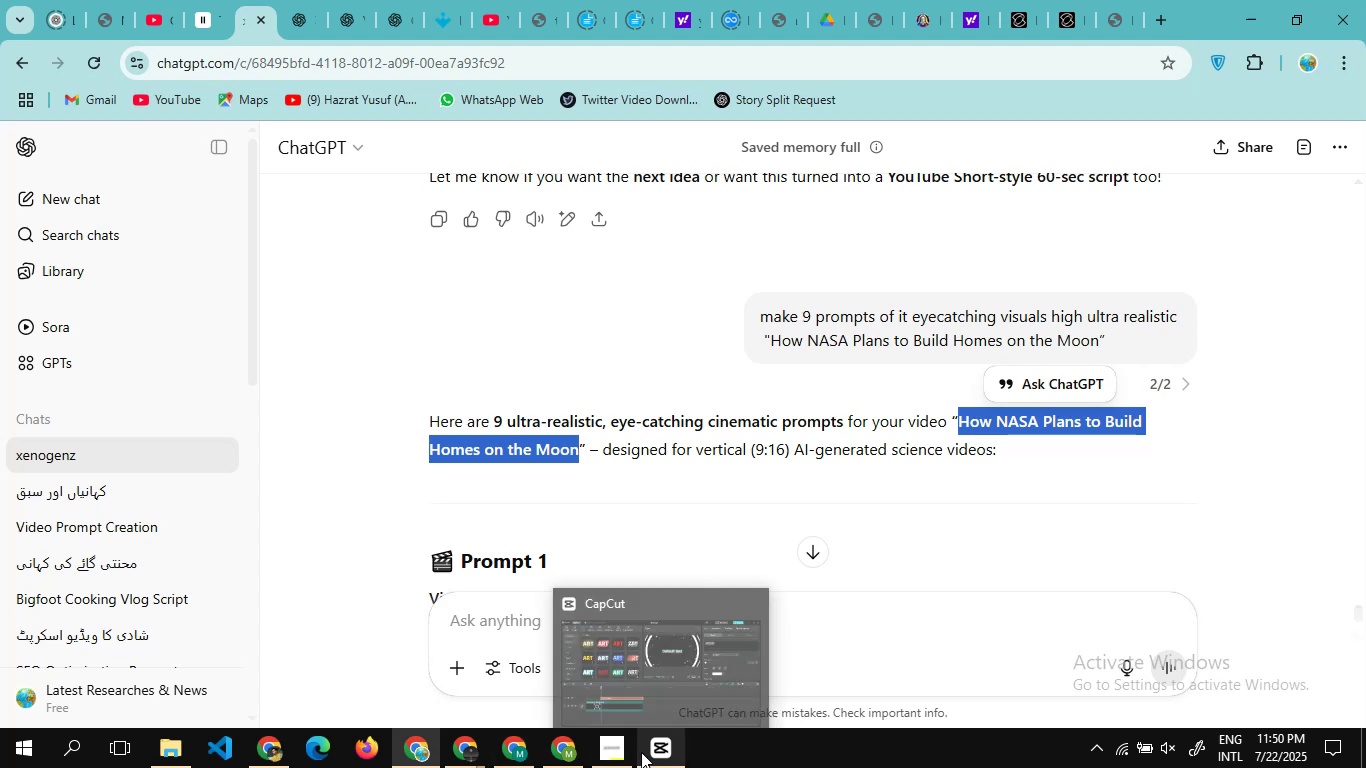 
left_click([641, 752])
 